 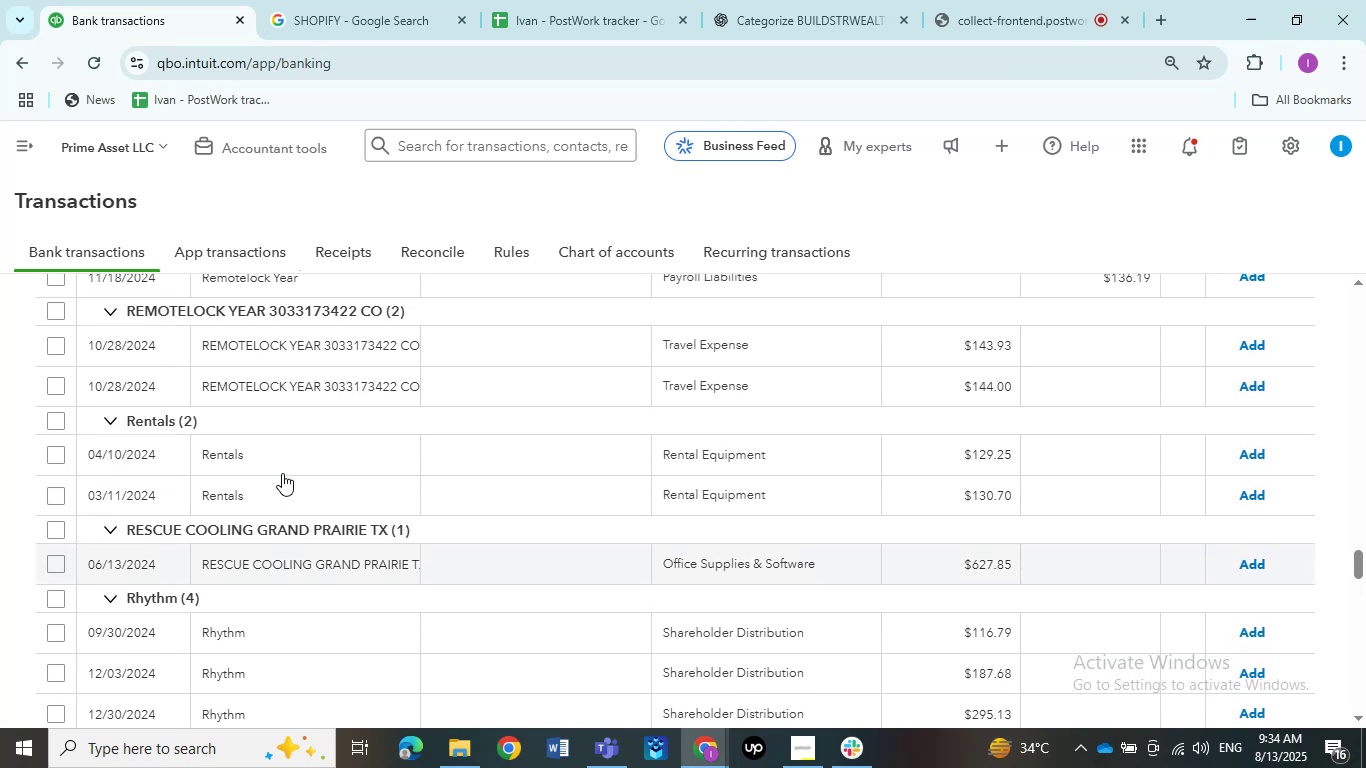 
scroll: coordinate [282, 473], scroll_direction: up, amount: 2.0
 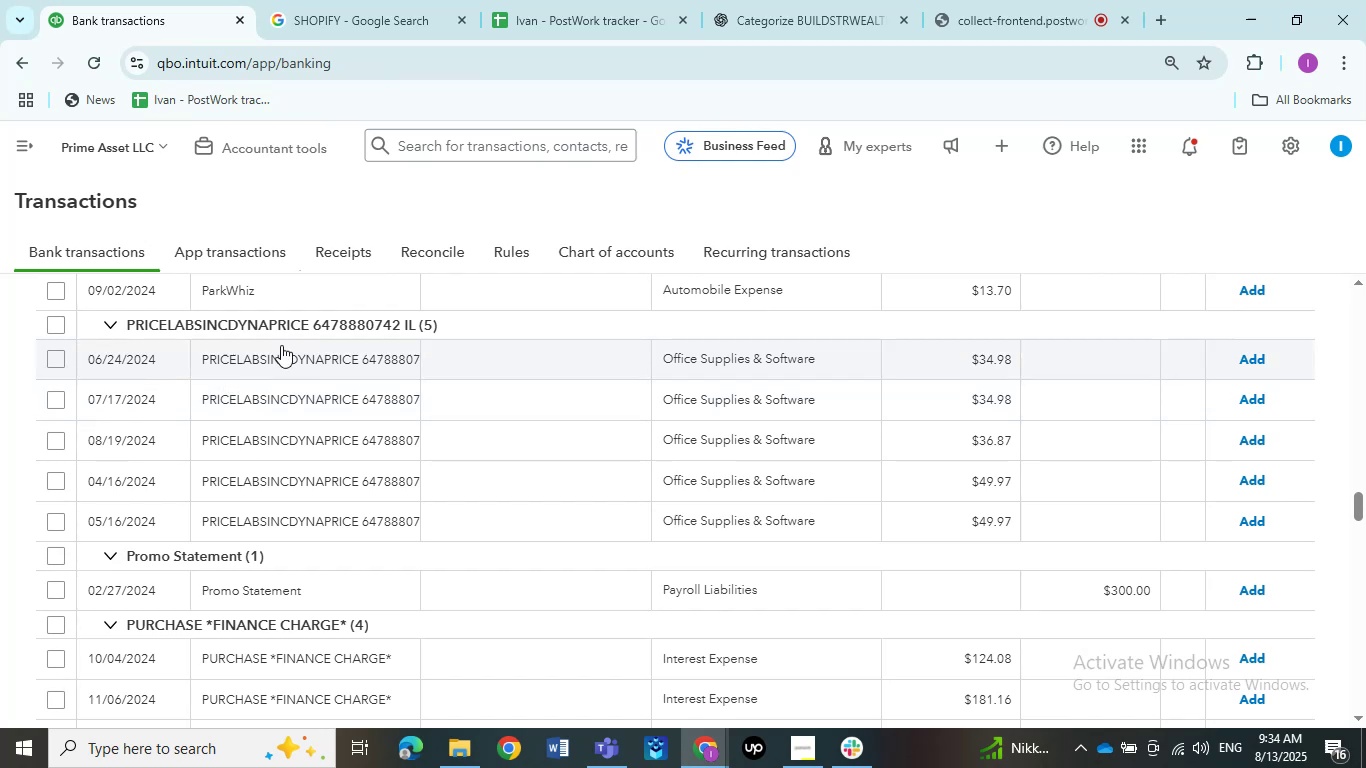 
wait(19.52)
 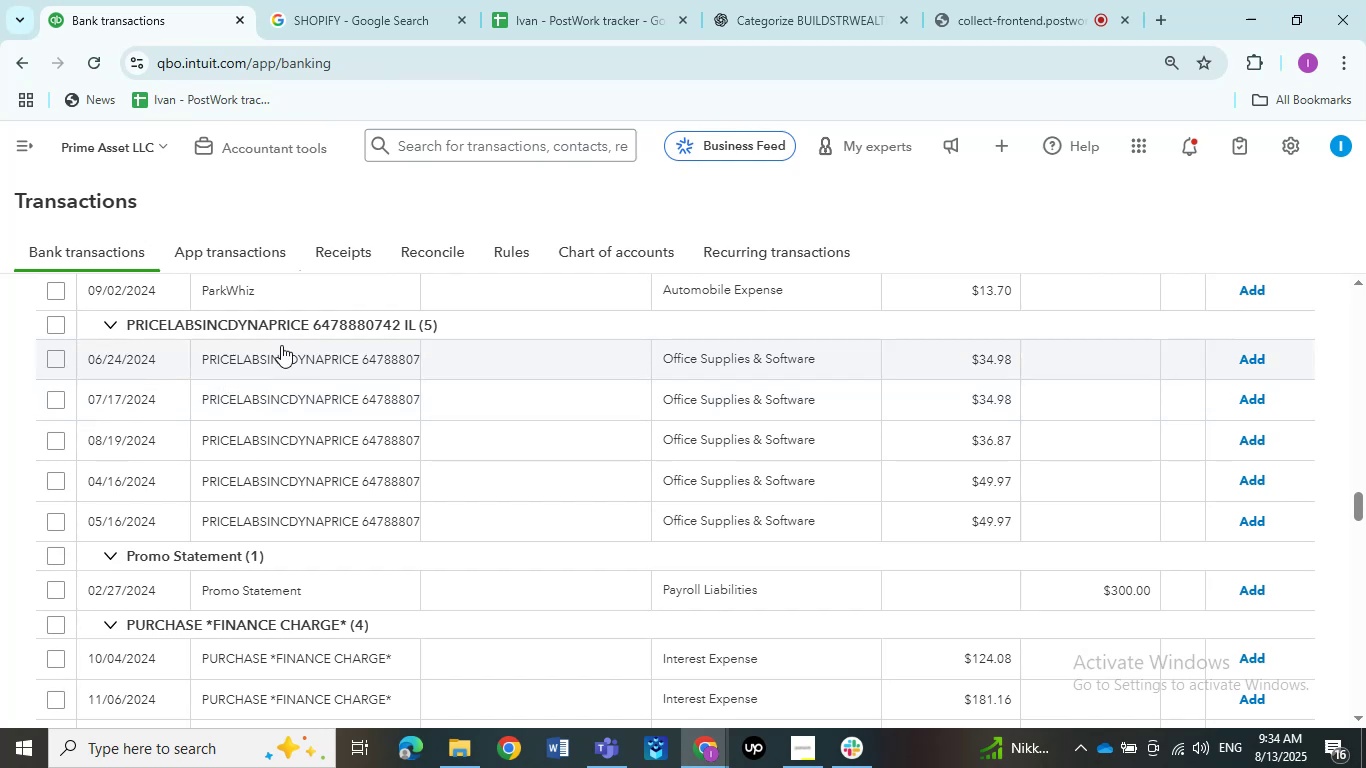 
left_click([54, 327])
 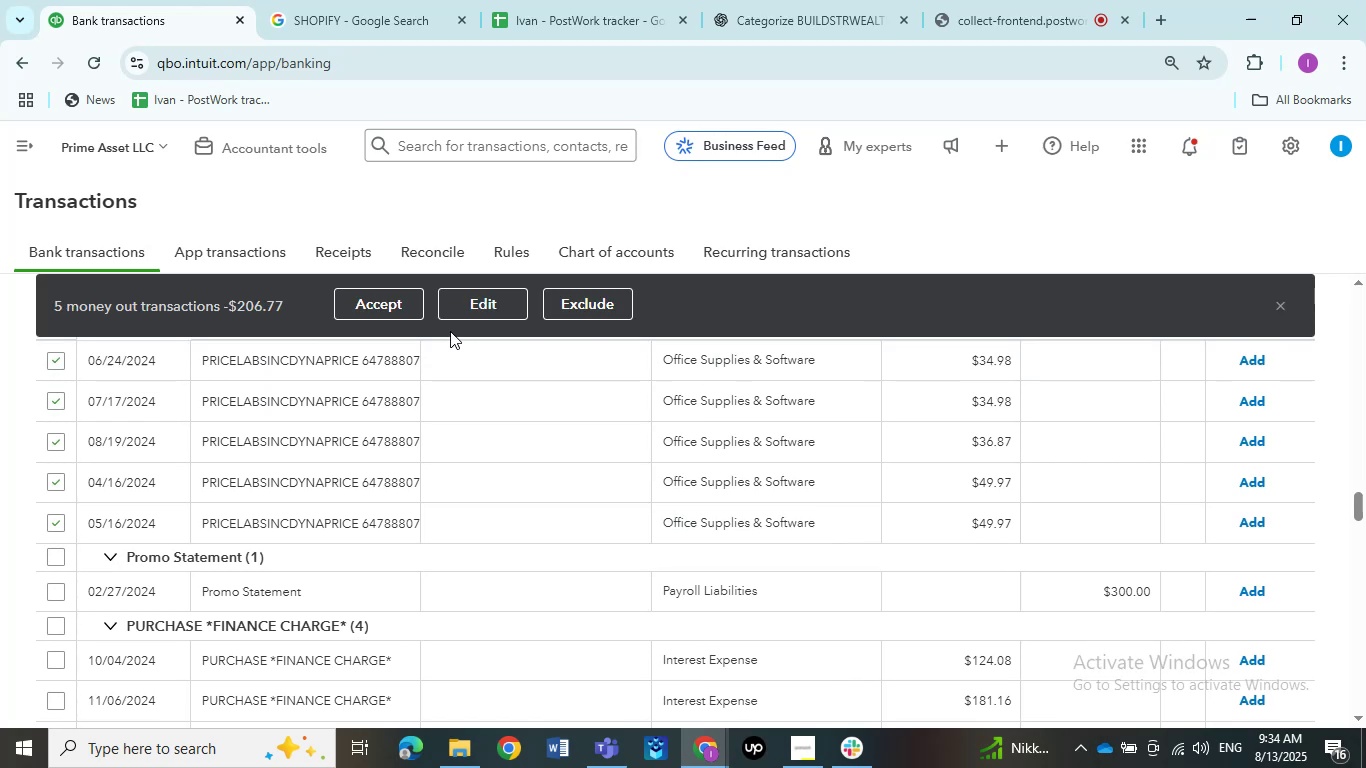 
left_click([485, 310])
 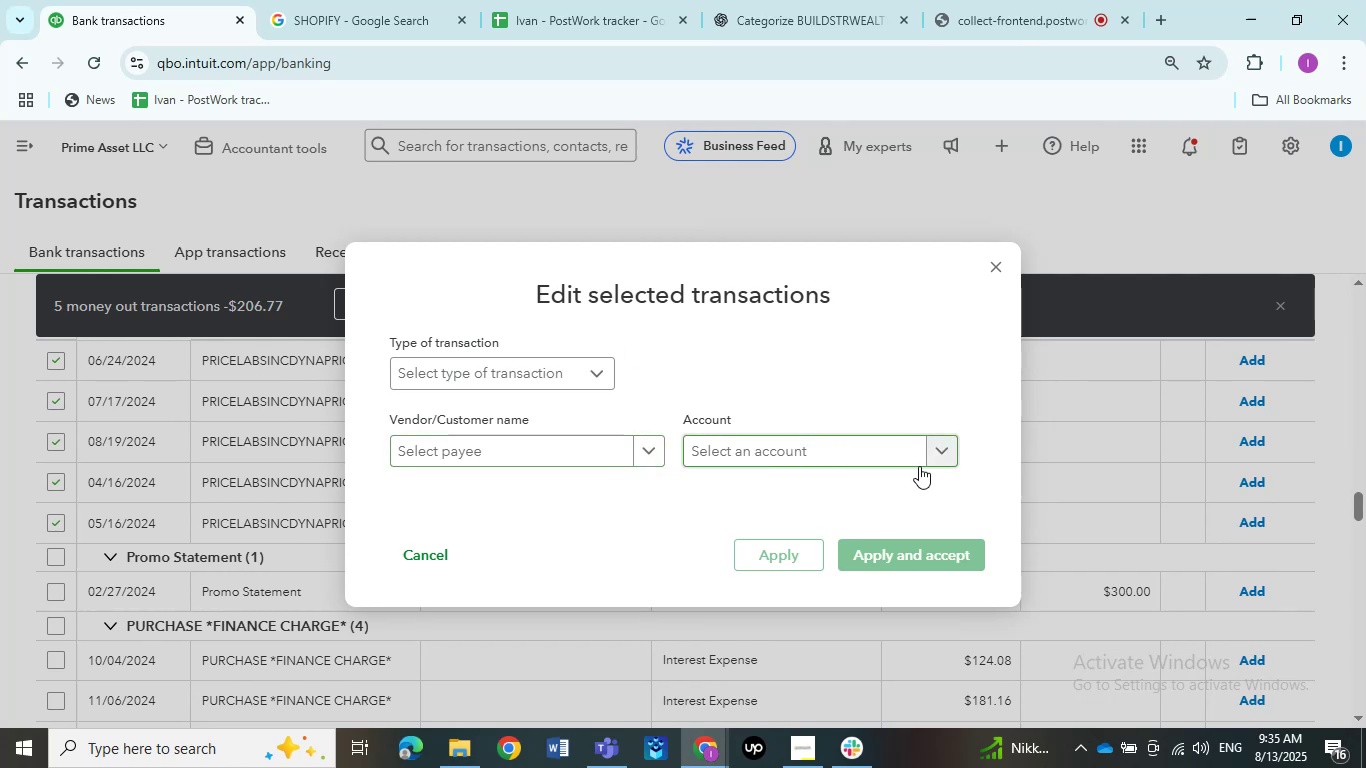 
wait(20.28)
 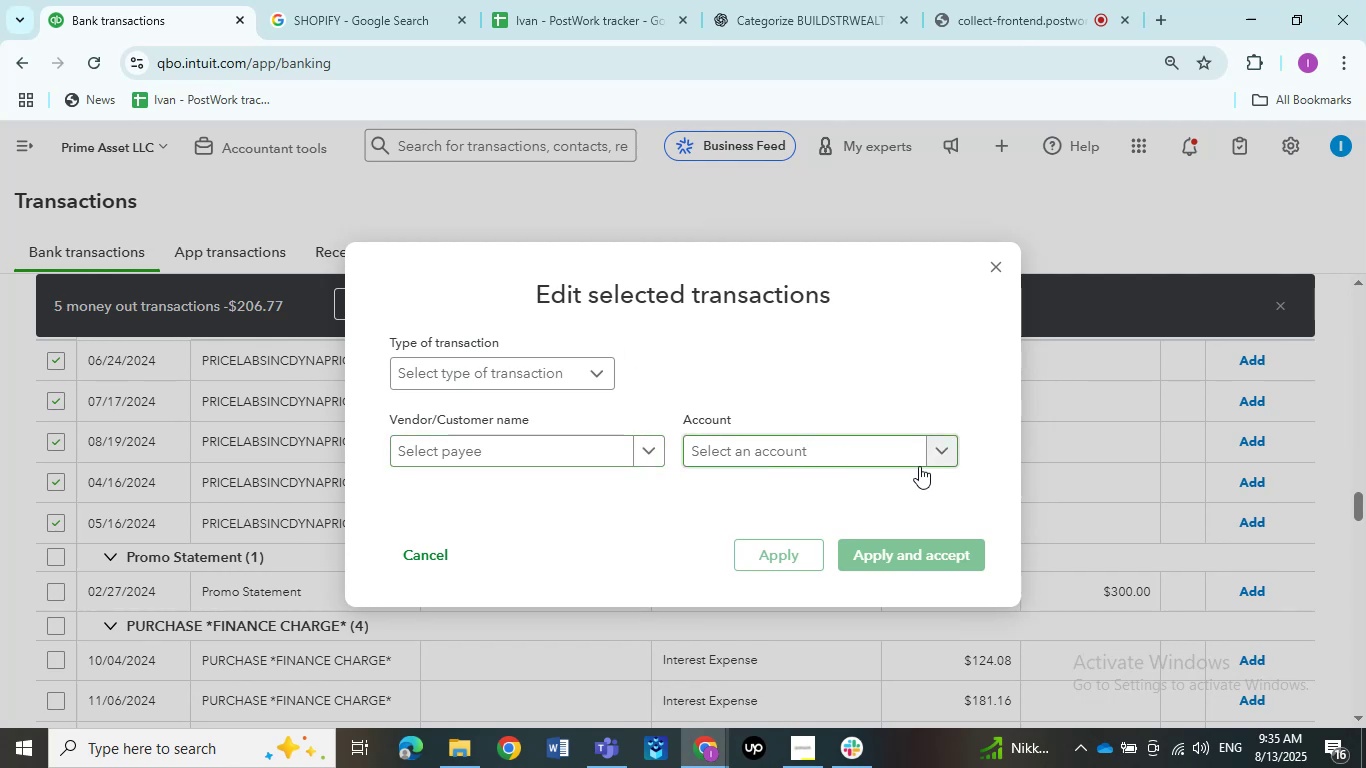 
left_click([941, 454])
 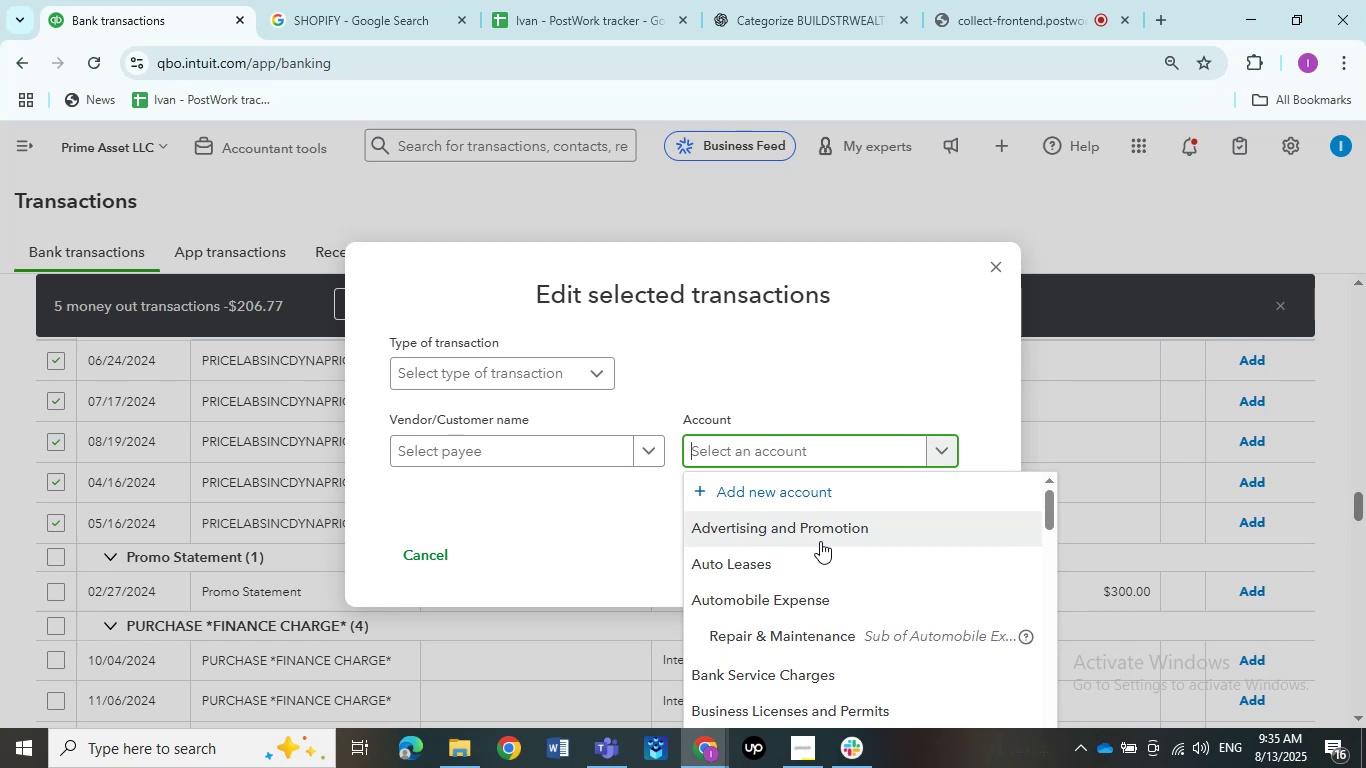 
wait(11.91)
 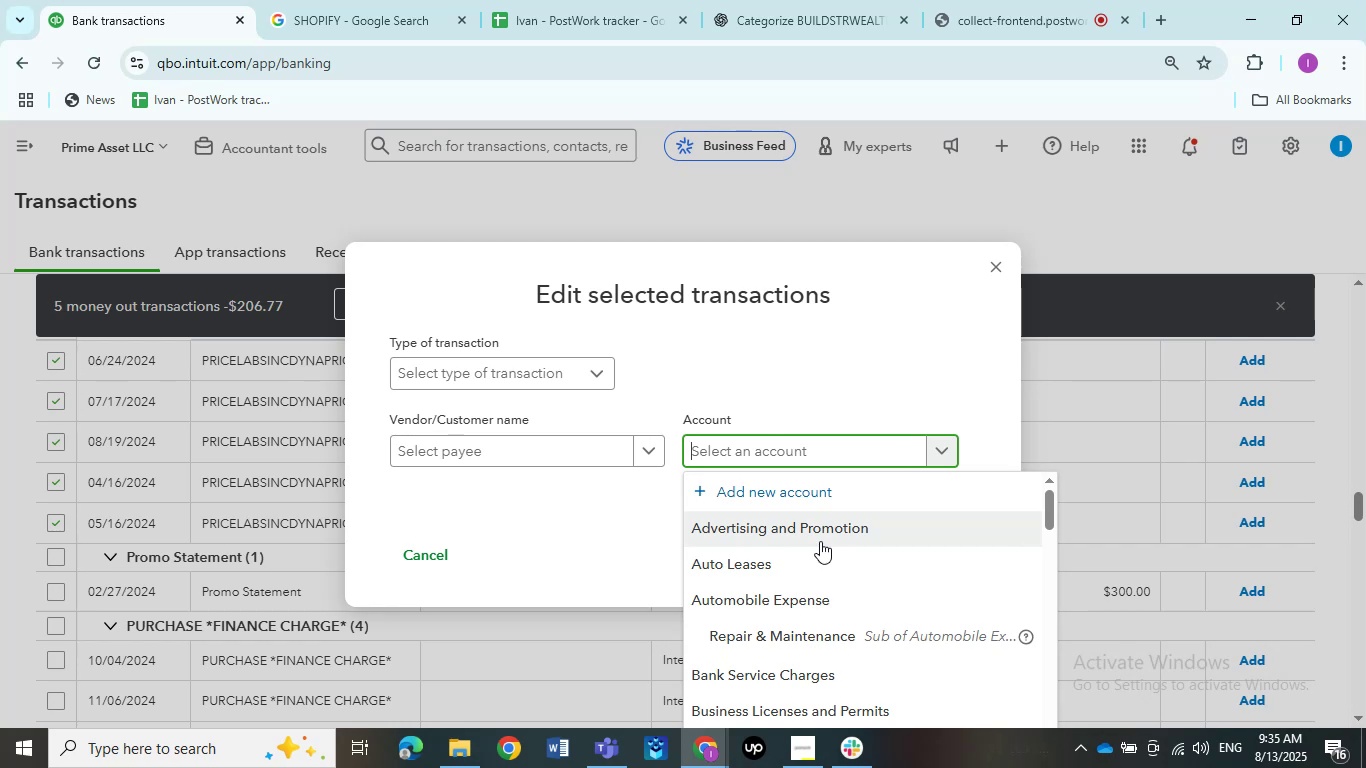 
scroll: coordinate [795, 594], scroll_direction: down, amount: 1.0
 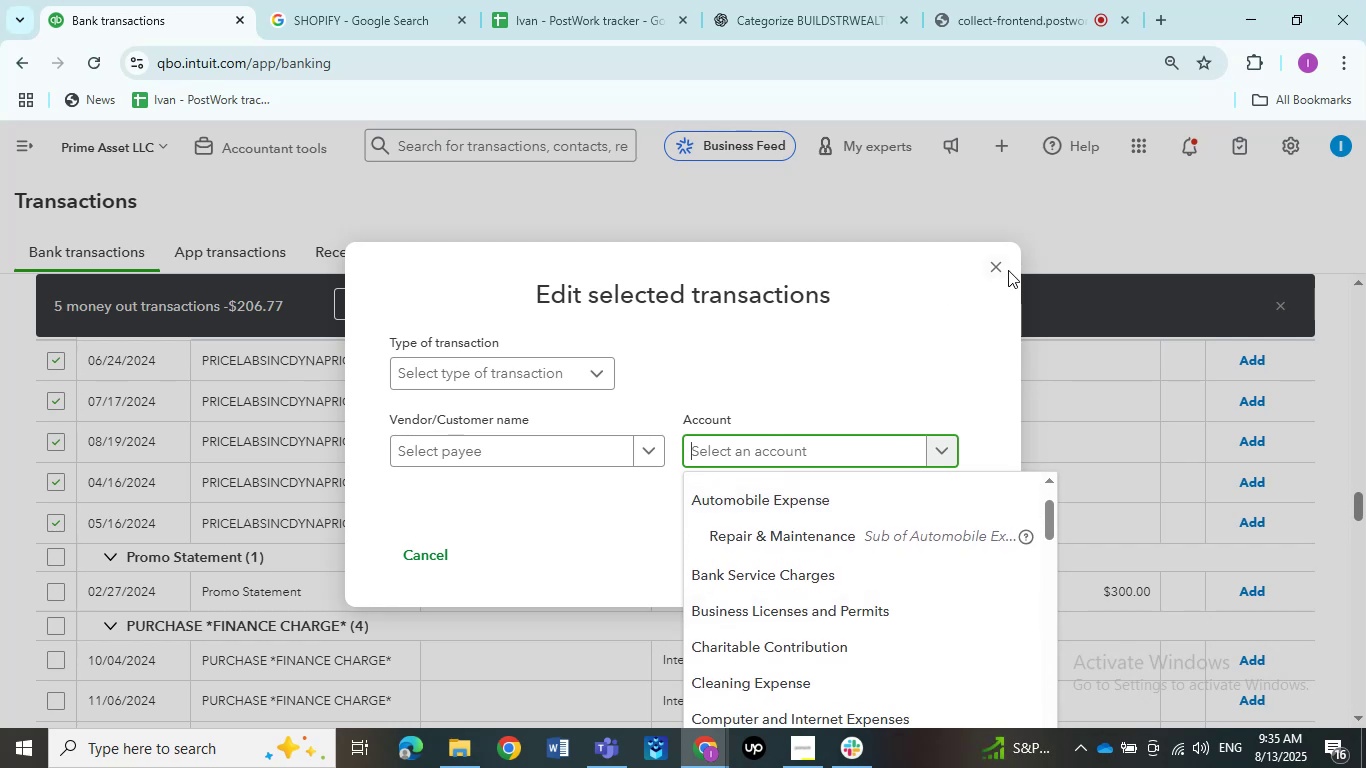 
left_click([996, 260])
 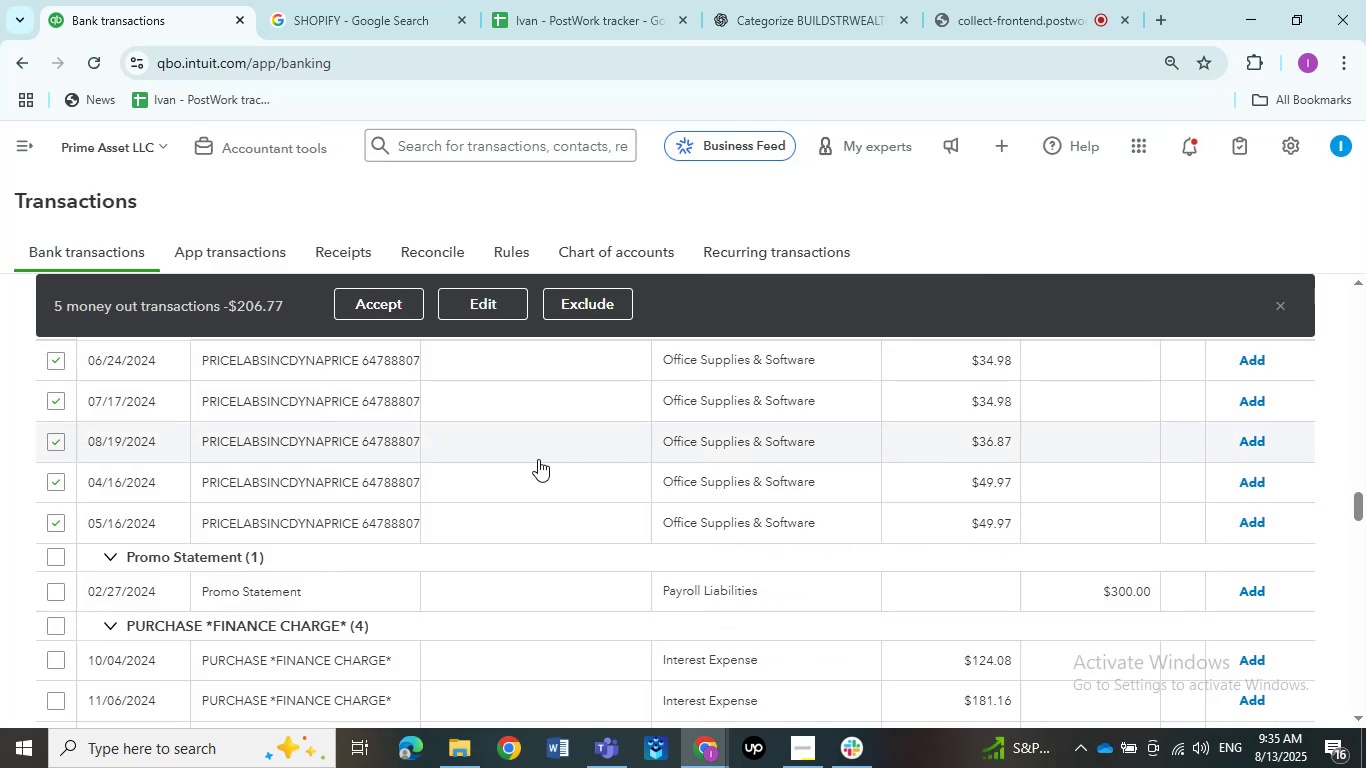 
scroll: coordinate [426, 412], scroll_direction: up, amount: 1.0
 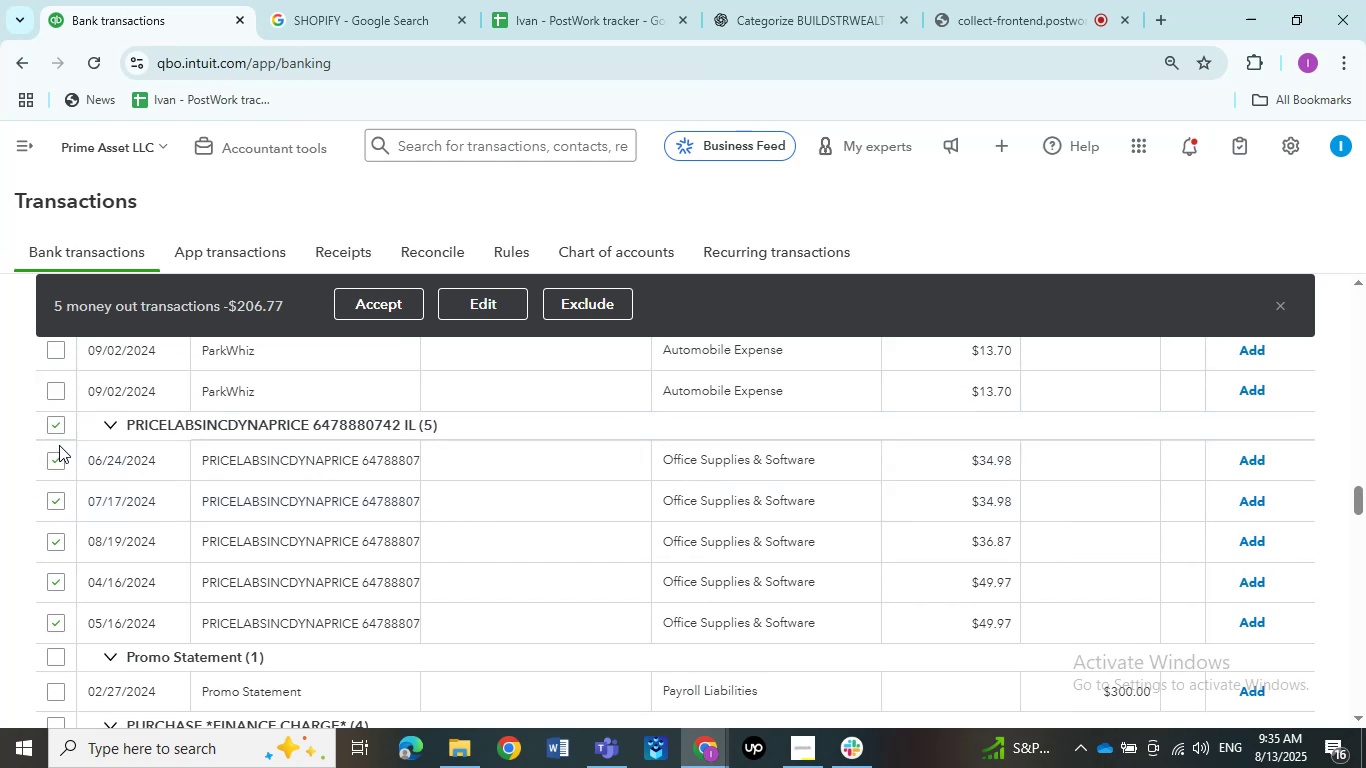 
left_click([56, 430])
 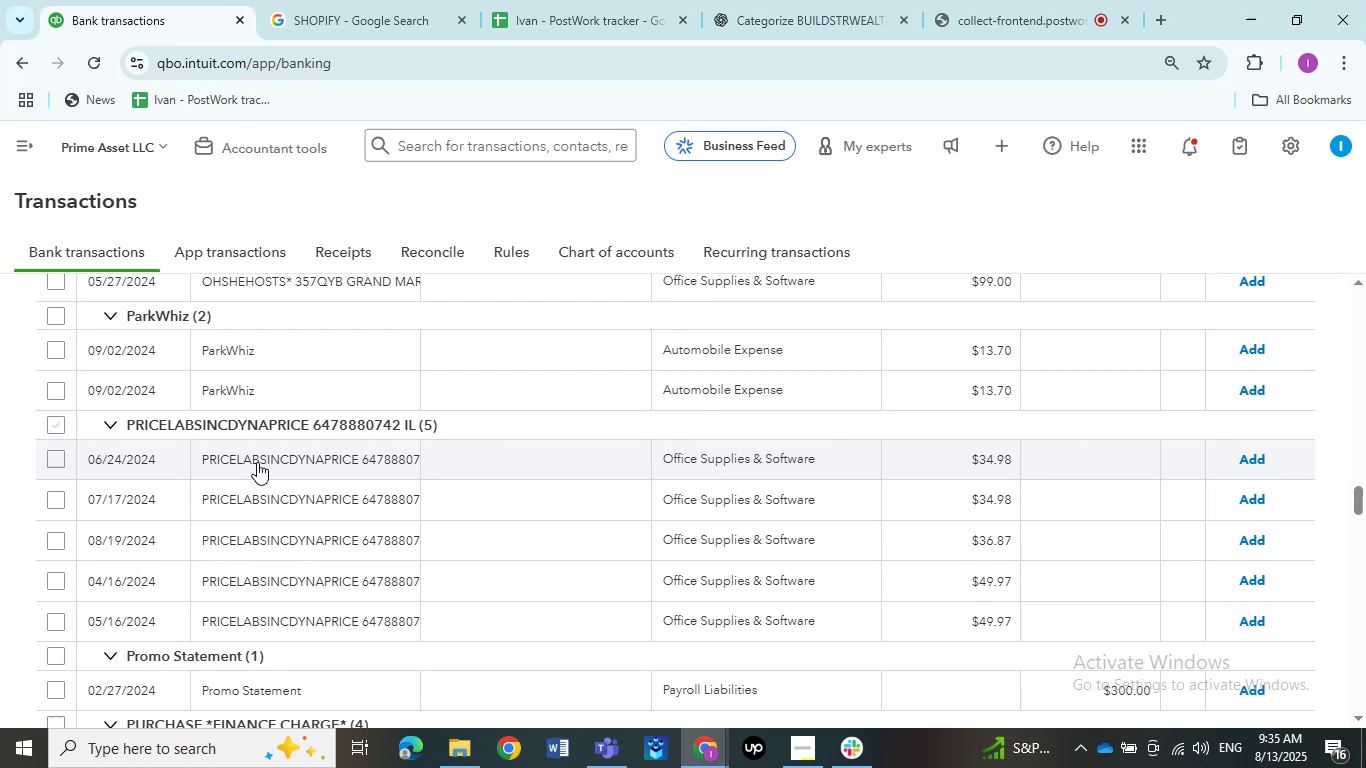 
wait(15.72)
 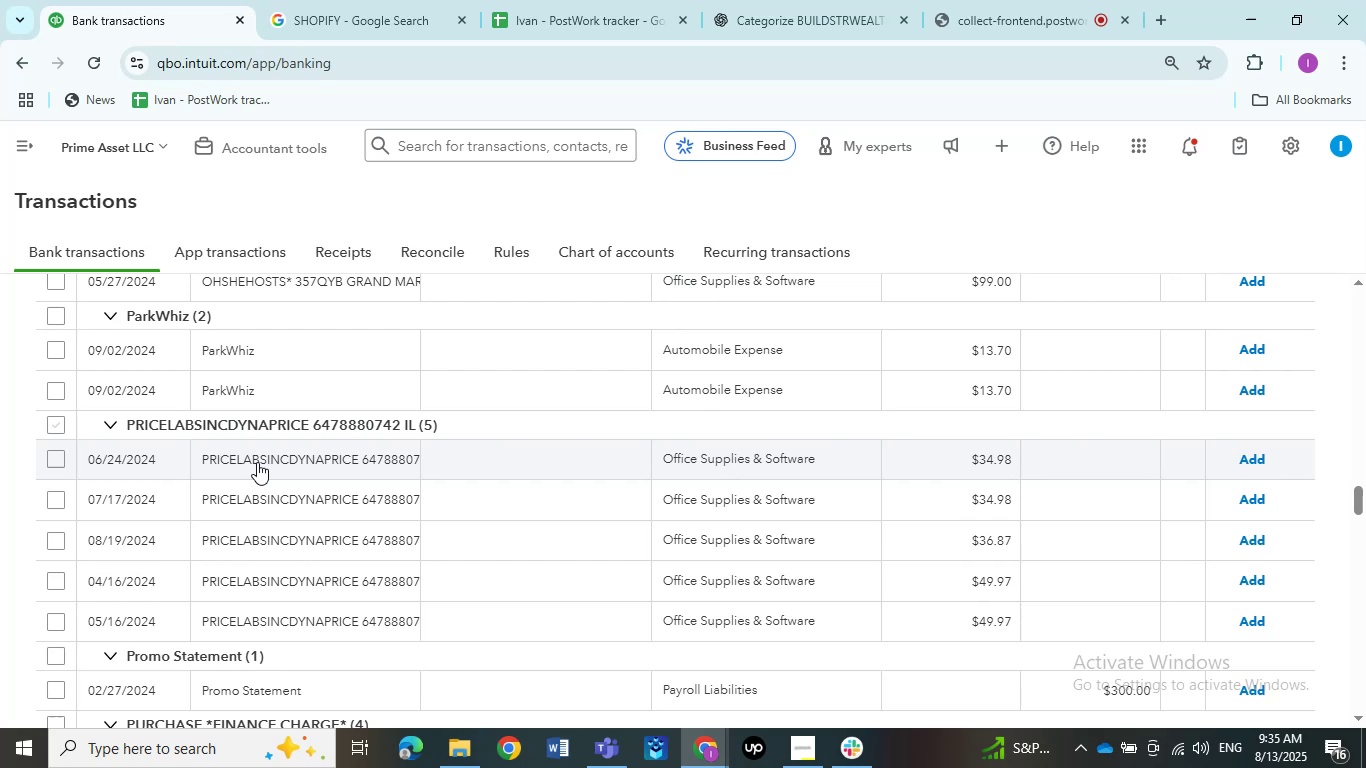 
left_click([262, 464])
 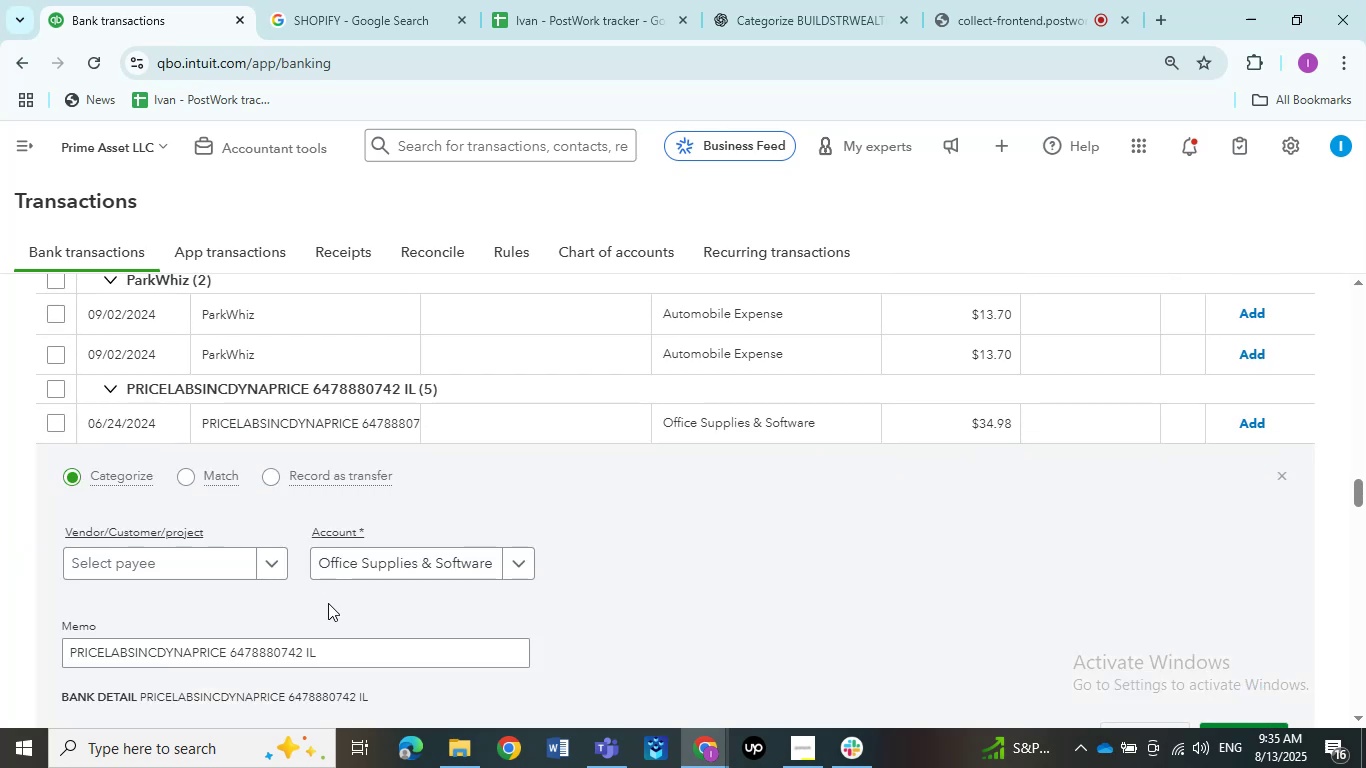 
scroll: coordinate [328, 603], scroll_direction: down, amount: 1.0
 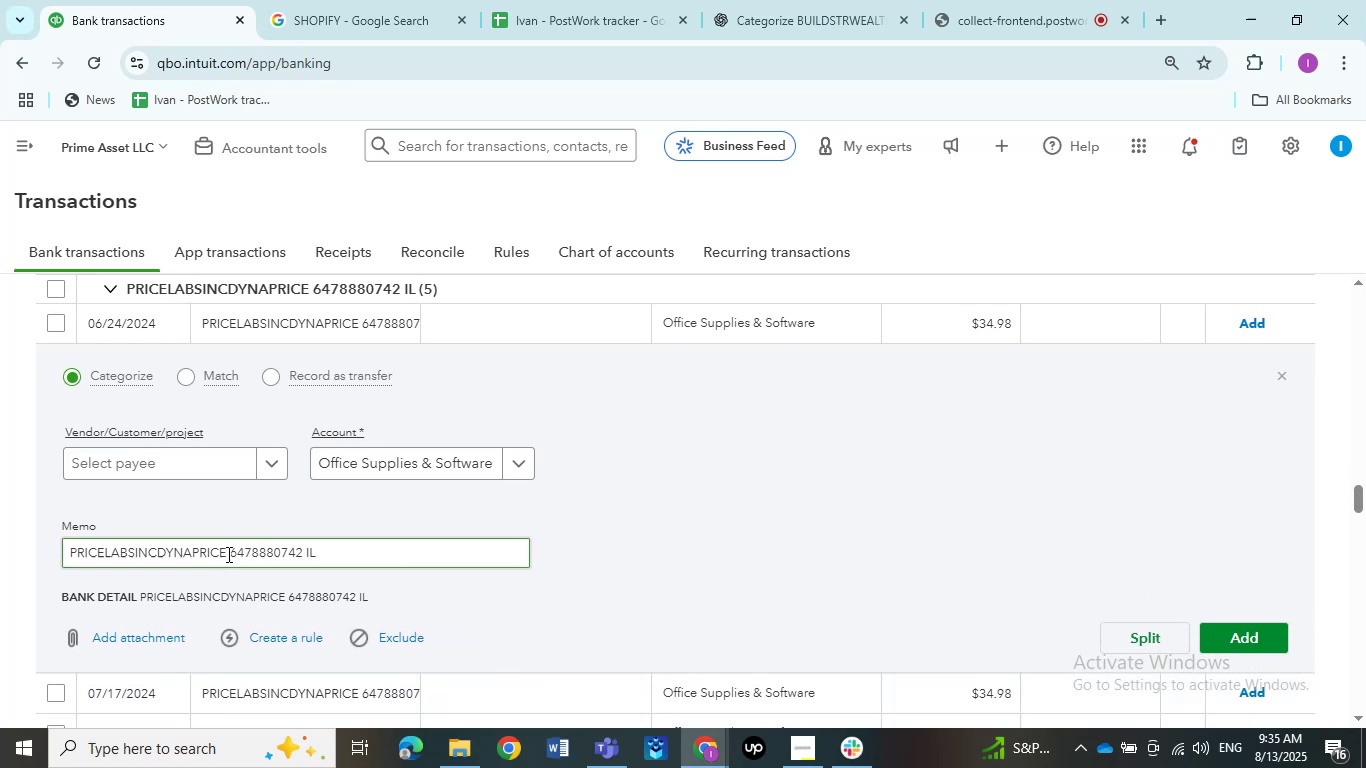 
left_click_drag(start_coordinate=[227, 554], to_coordinate=[70, 554])
 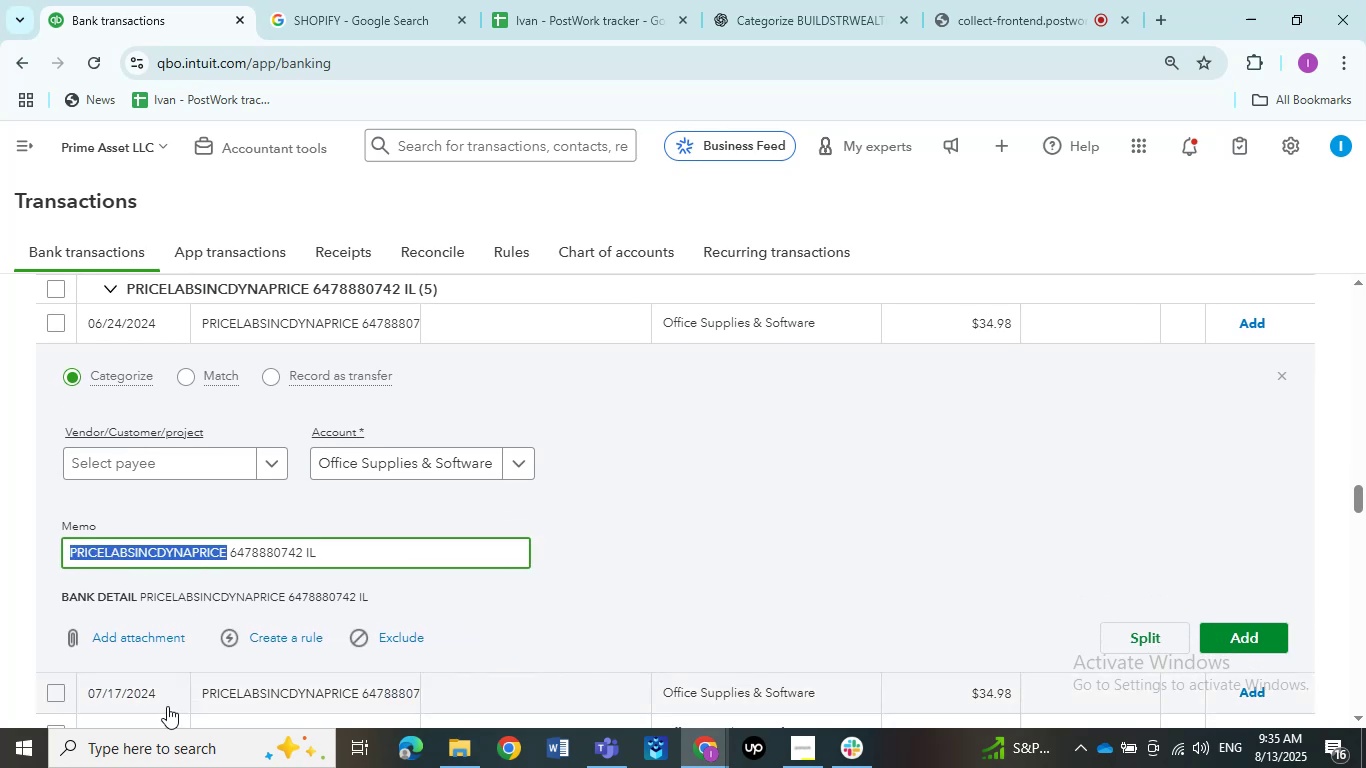 
key(Control+C)
 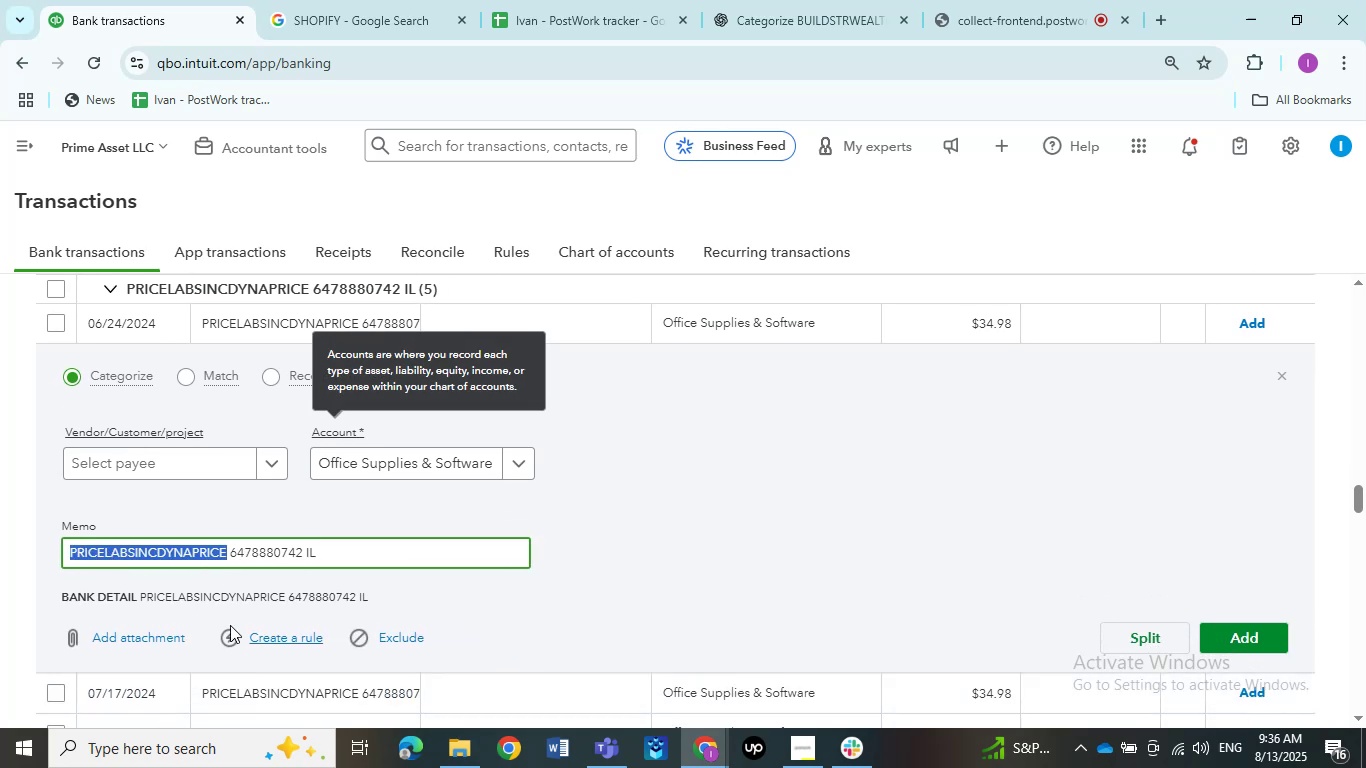 
scroll: coordinate [194, 512], scroll_direction: up, amount: 1.0
 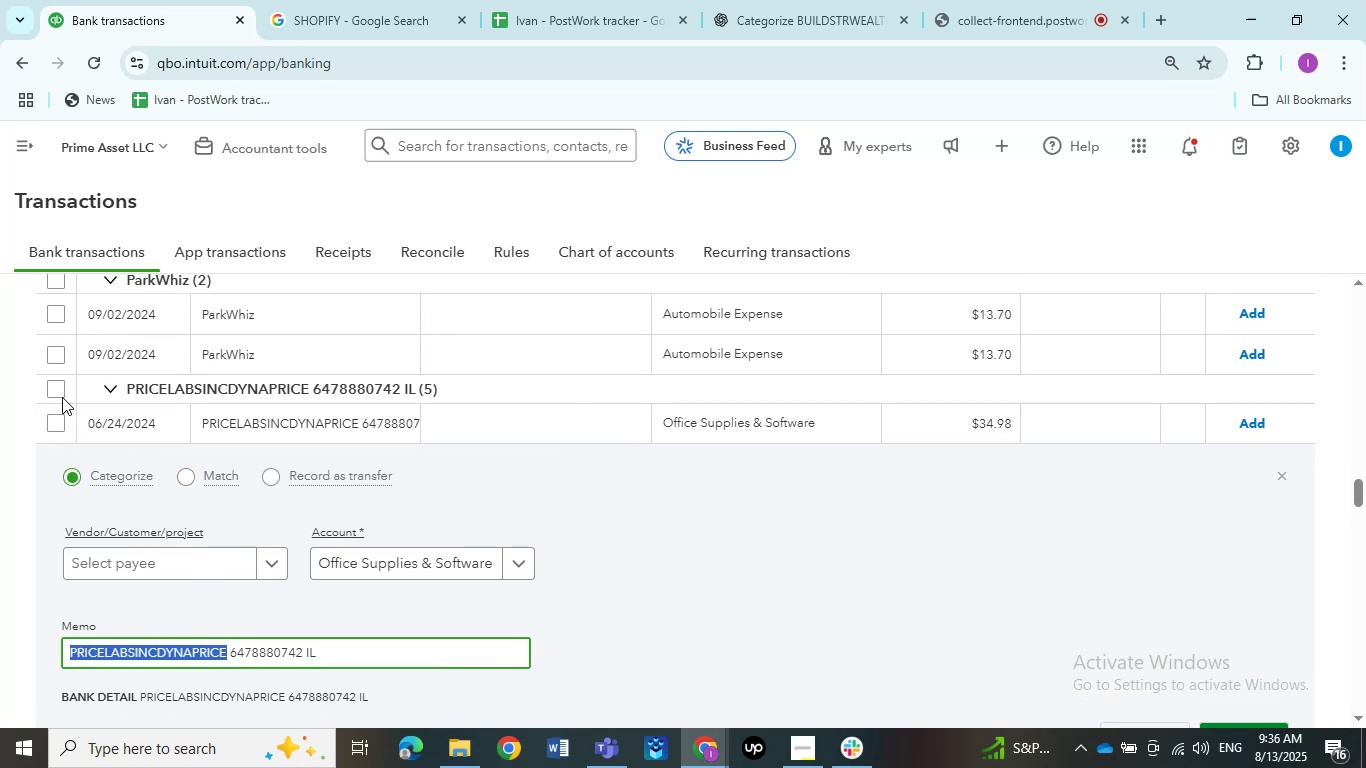 
left_click([56, 390])
 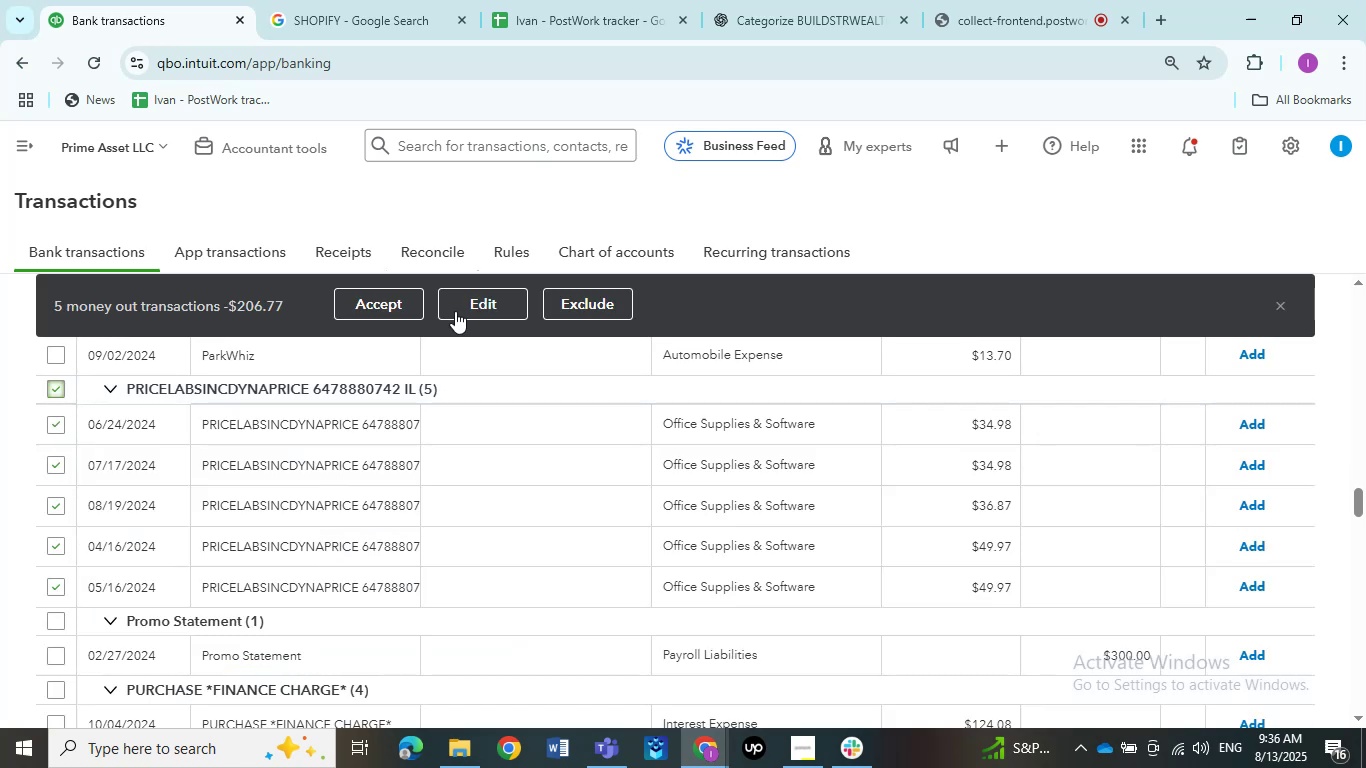 
left_click([474, 308])
 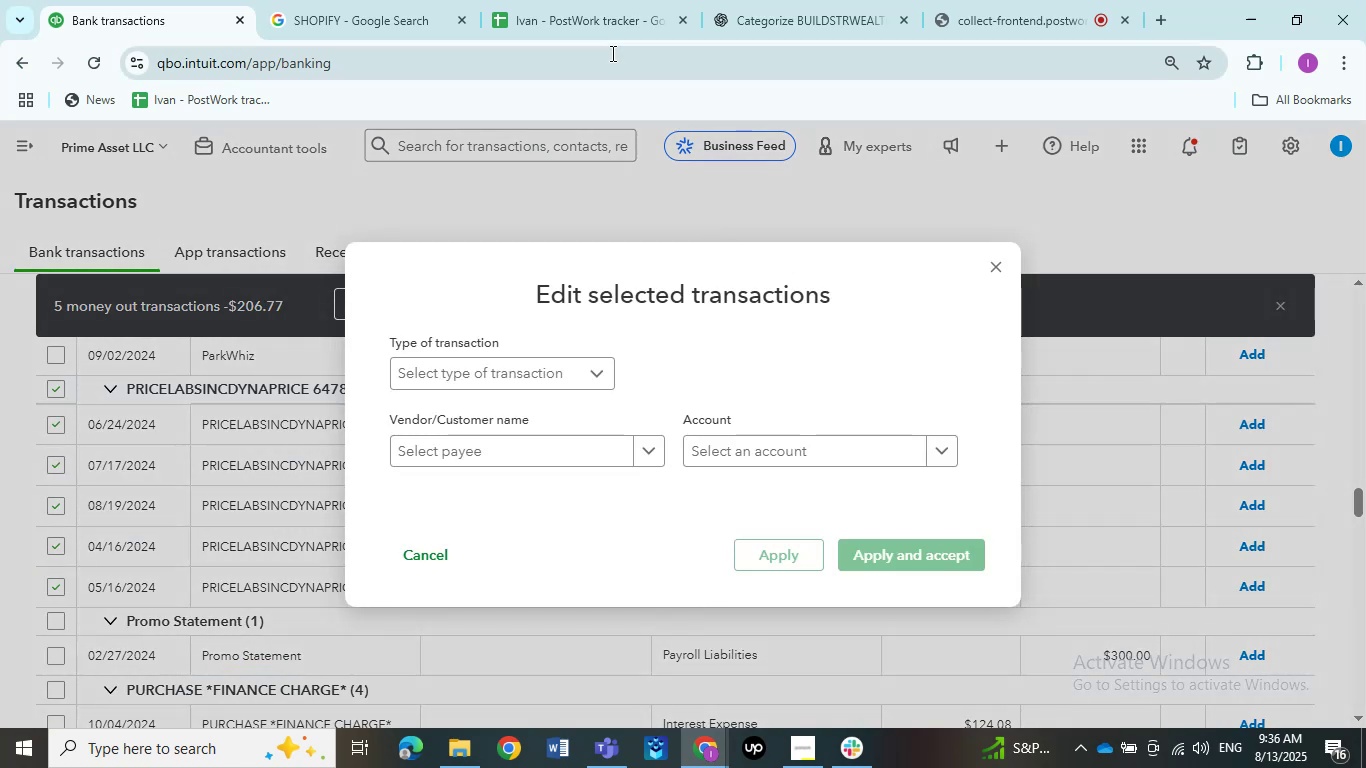 
left_click([403, 16])
 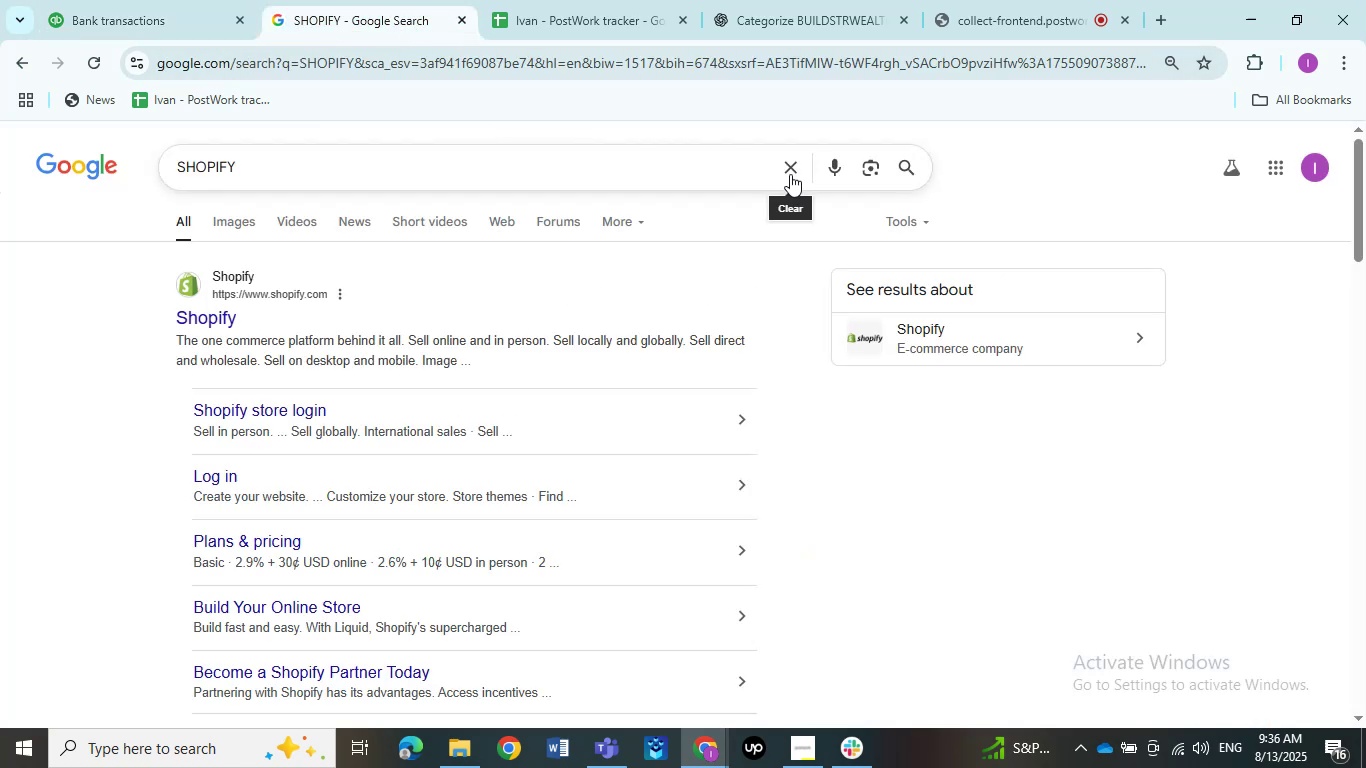 
left_click([792, 172])
 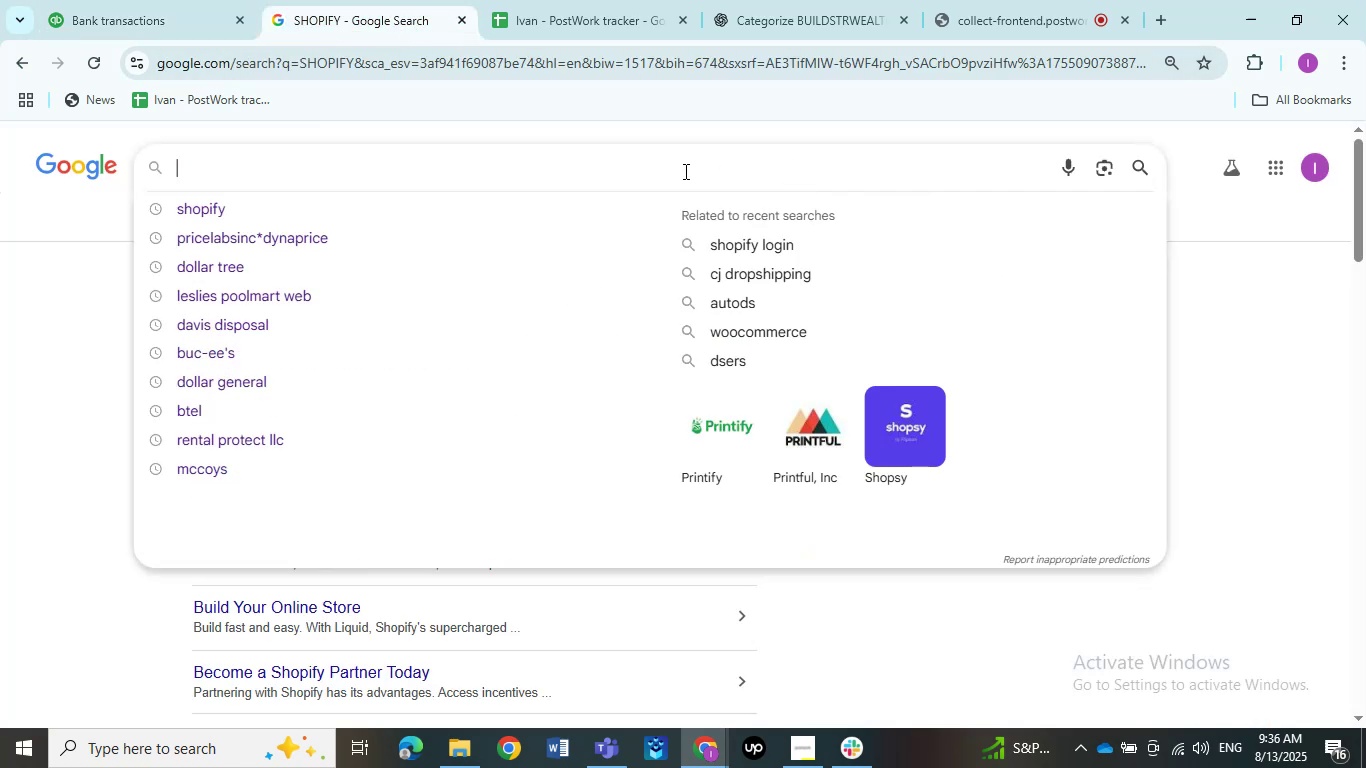 
left_click([684, 171])
 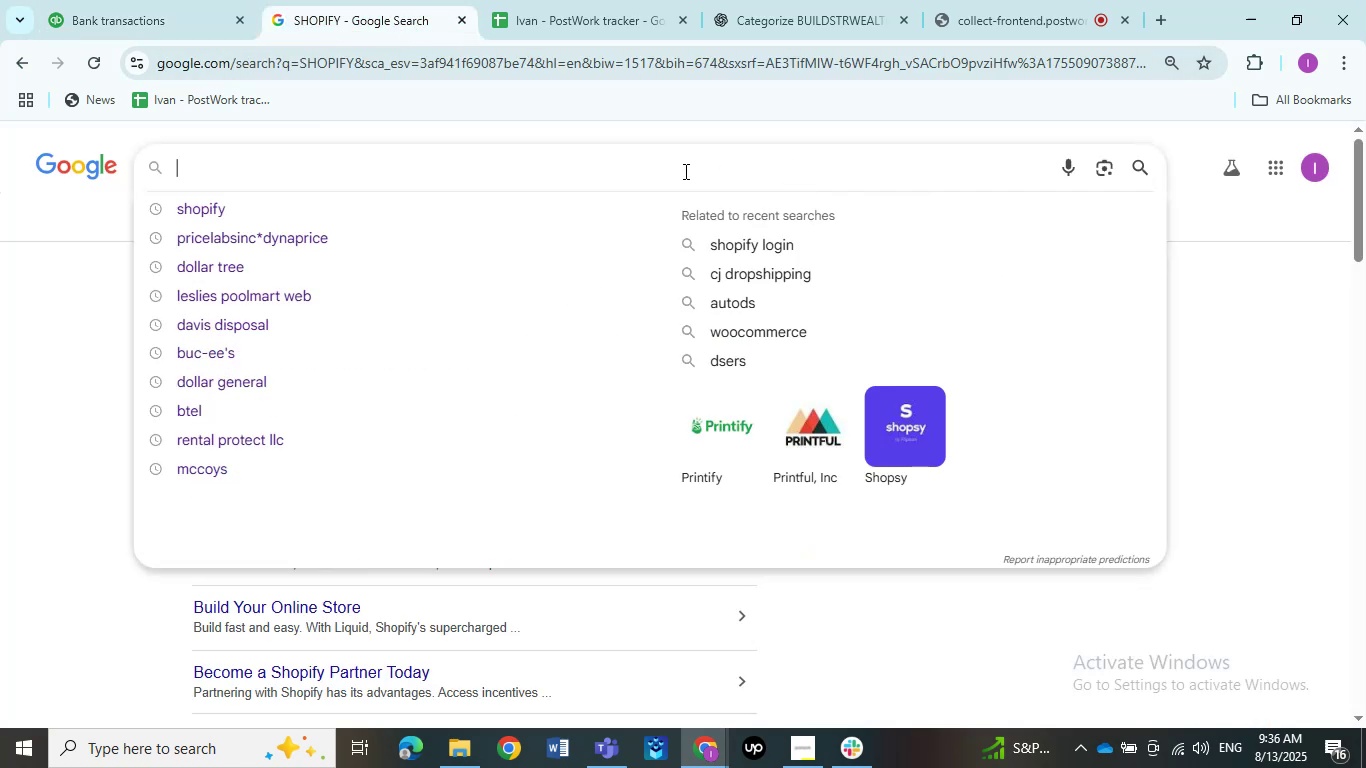 
key(Control+V)
 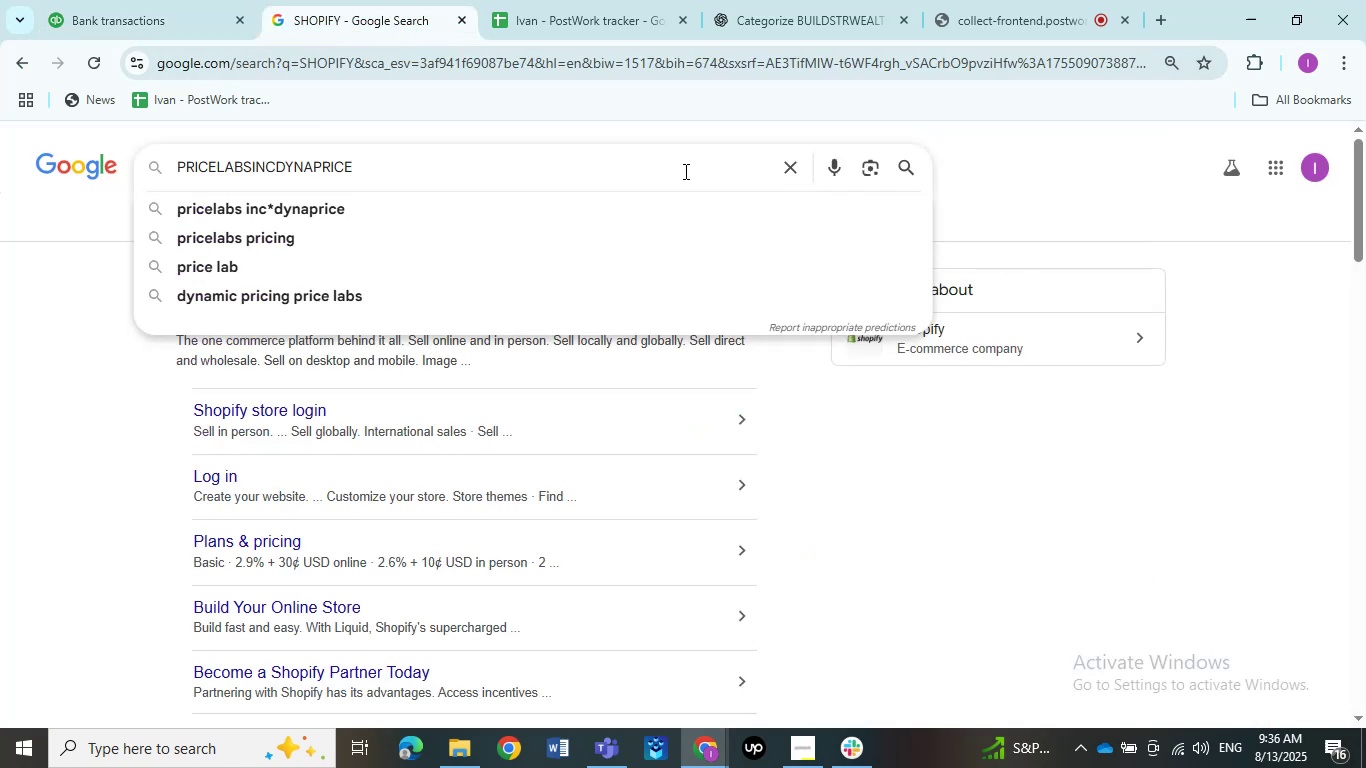 
key(NumpadEnter)
 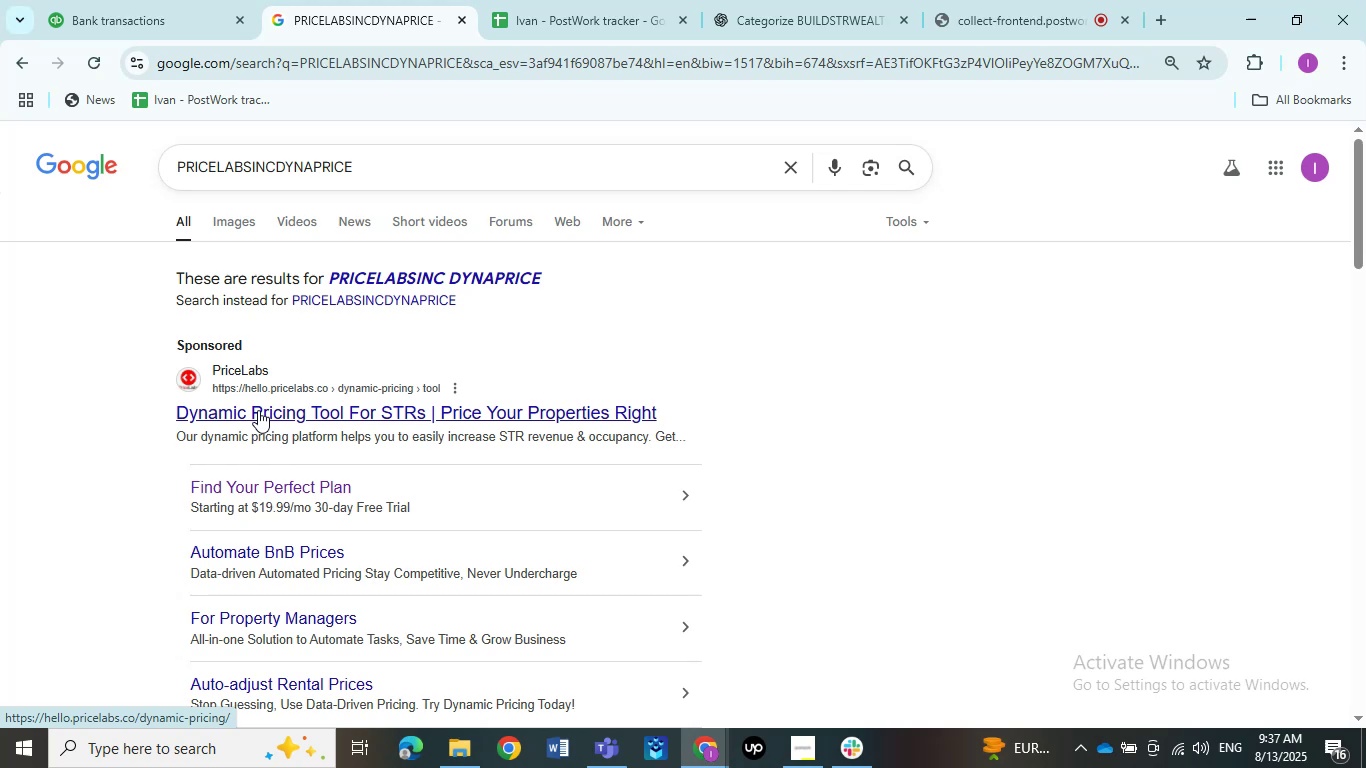 
wait(57.97)
 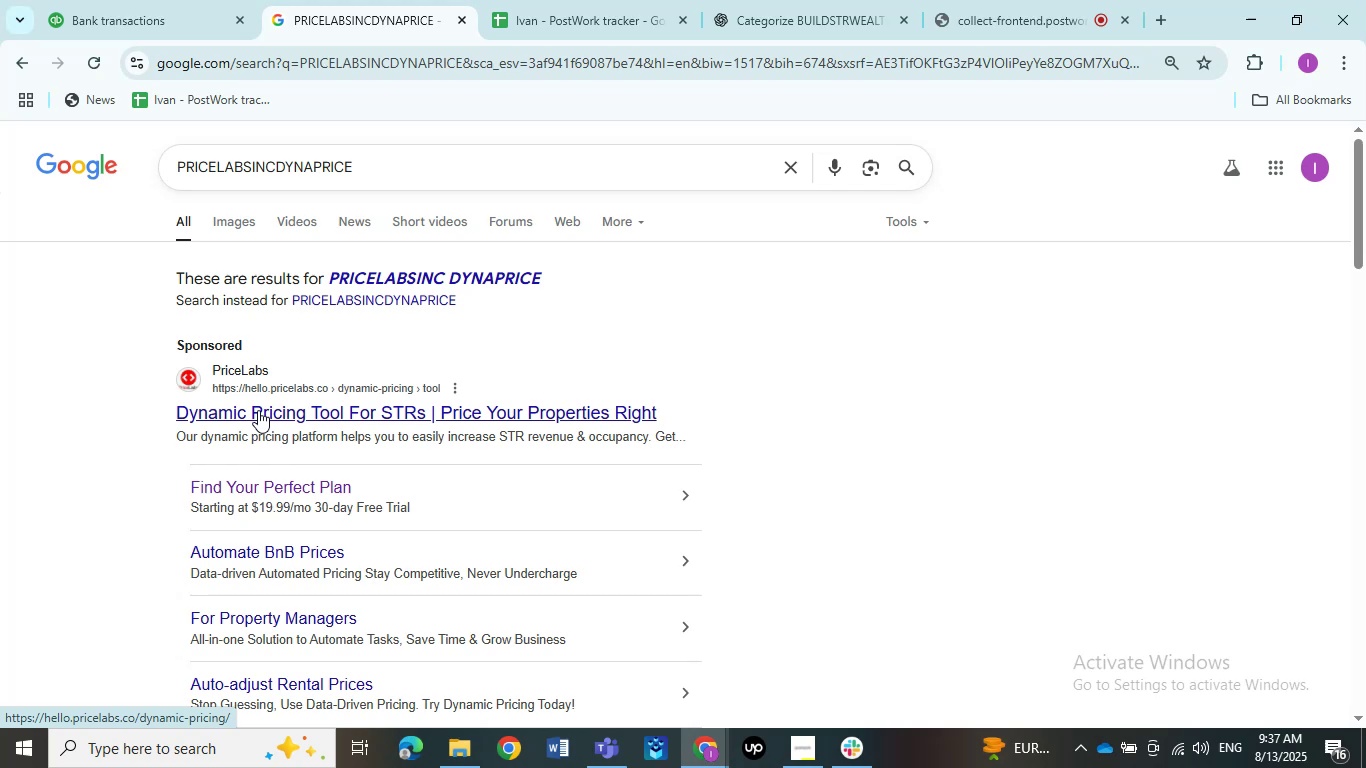 
left_click([234, 231])
 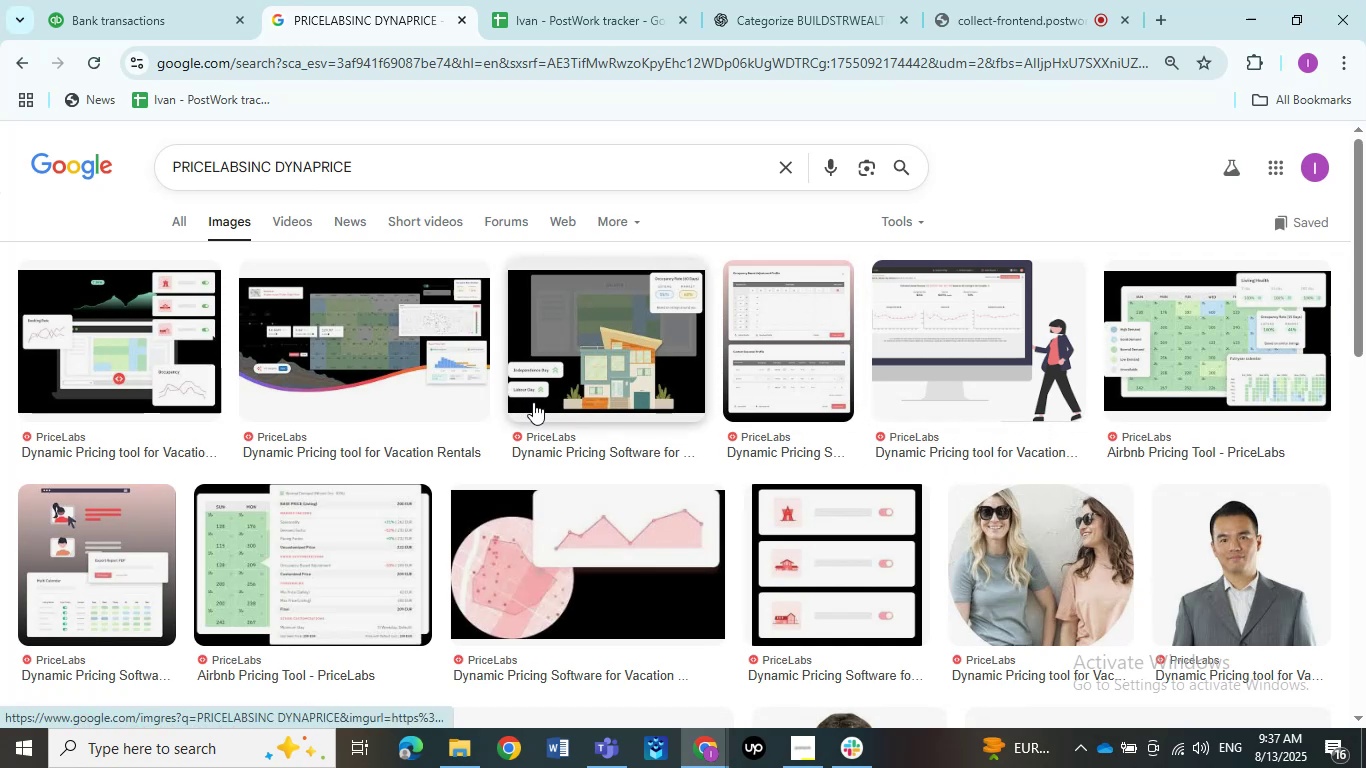 
wait(22.54)
 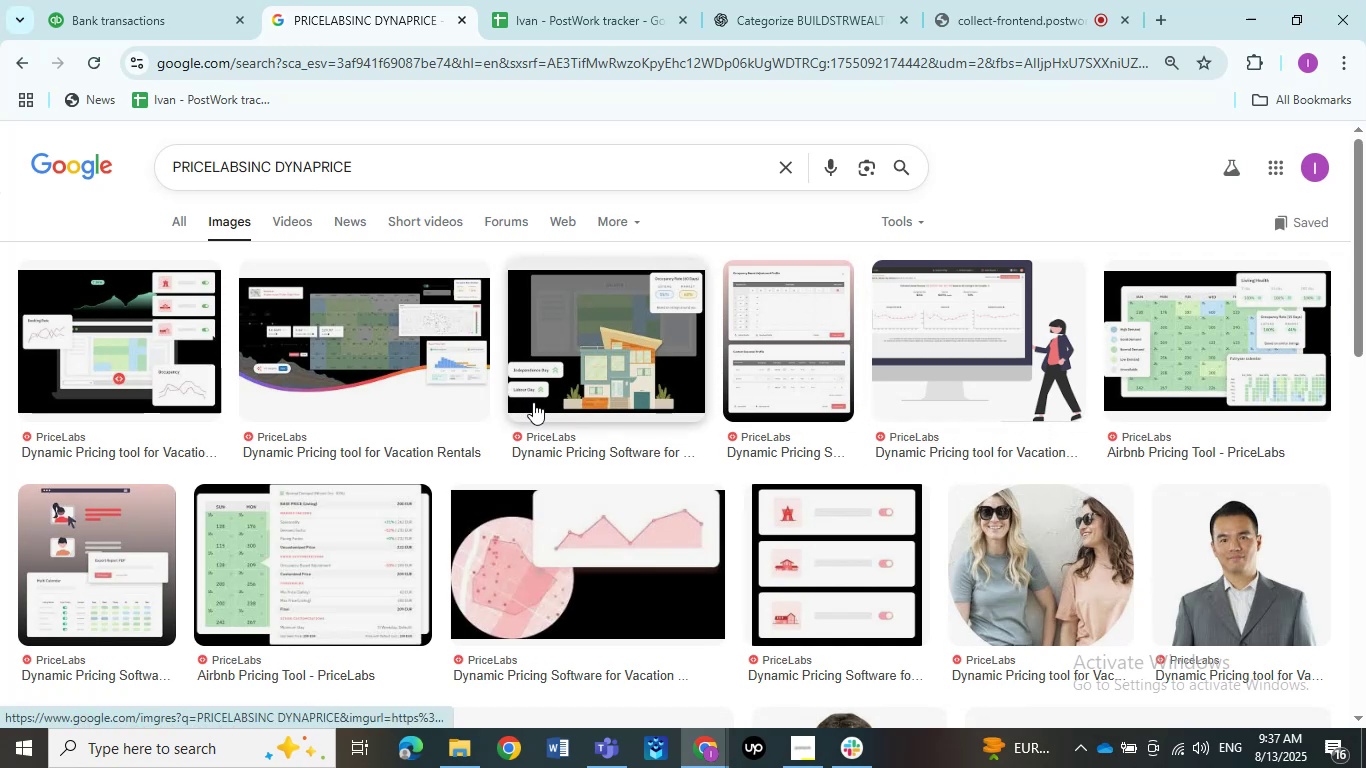 
scroll: coordinate [557, 548], scroll_direction: down, amount: 5.0
 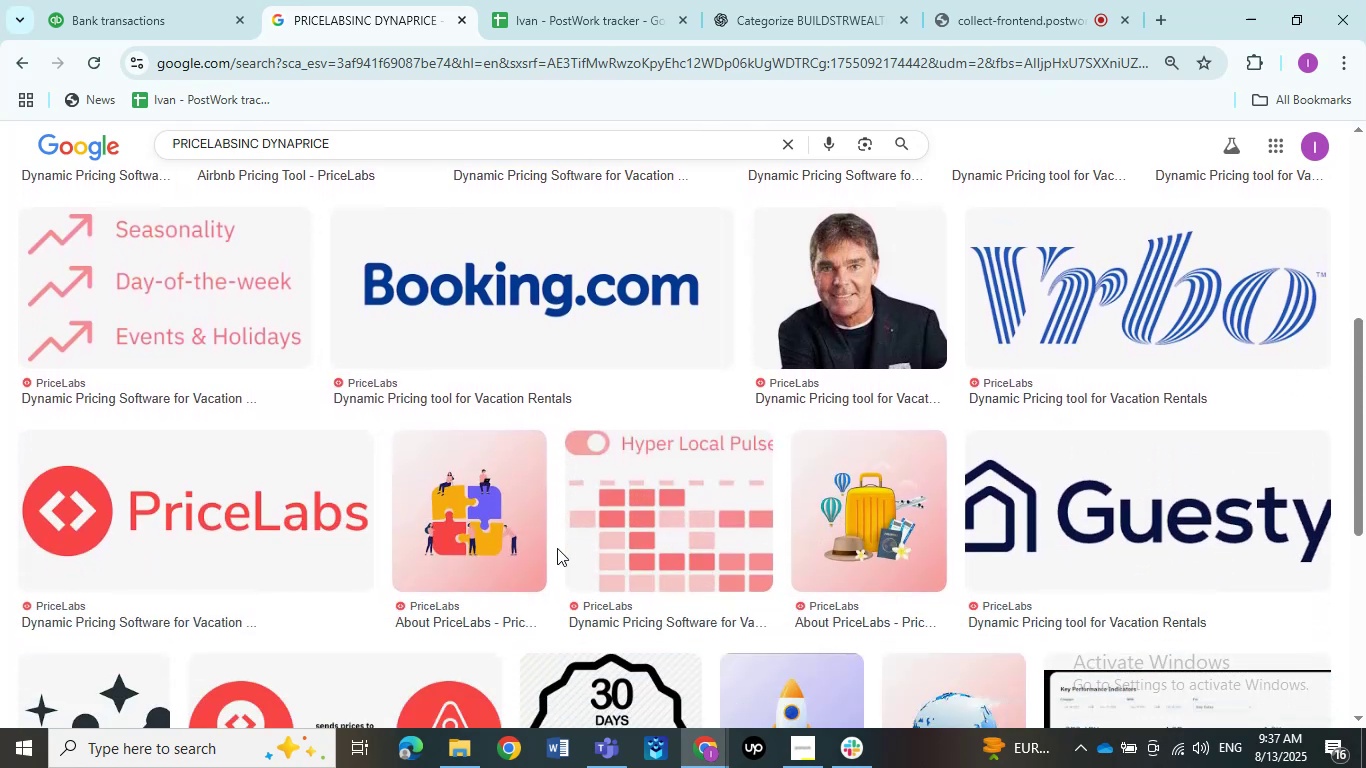 
scroll: coordinate [557, 543], scroll_direction: up, amount: 7.0
 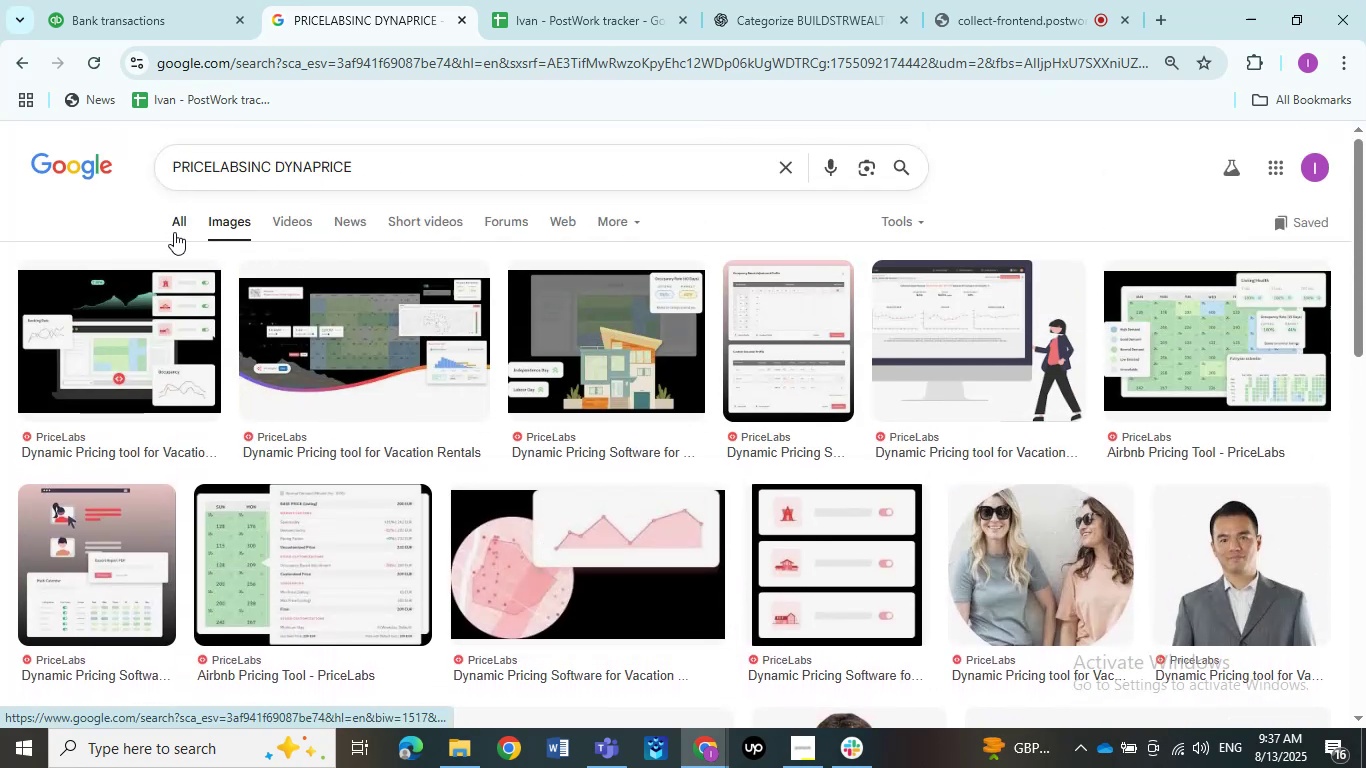 
left_click([174, 228])
 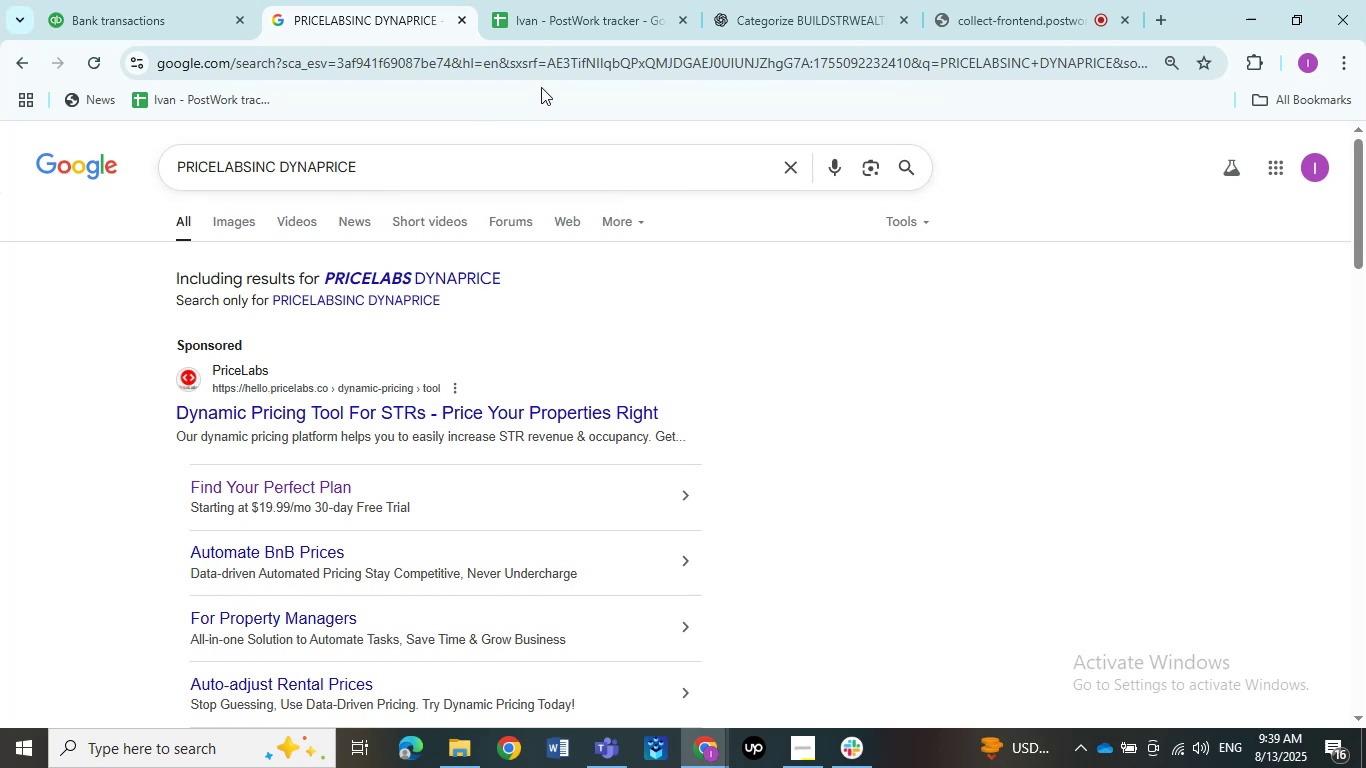 
wait(105.41)
 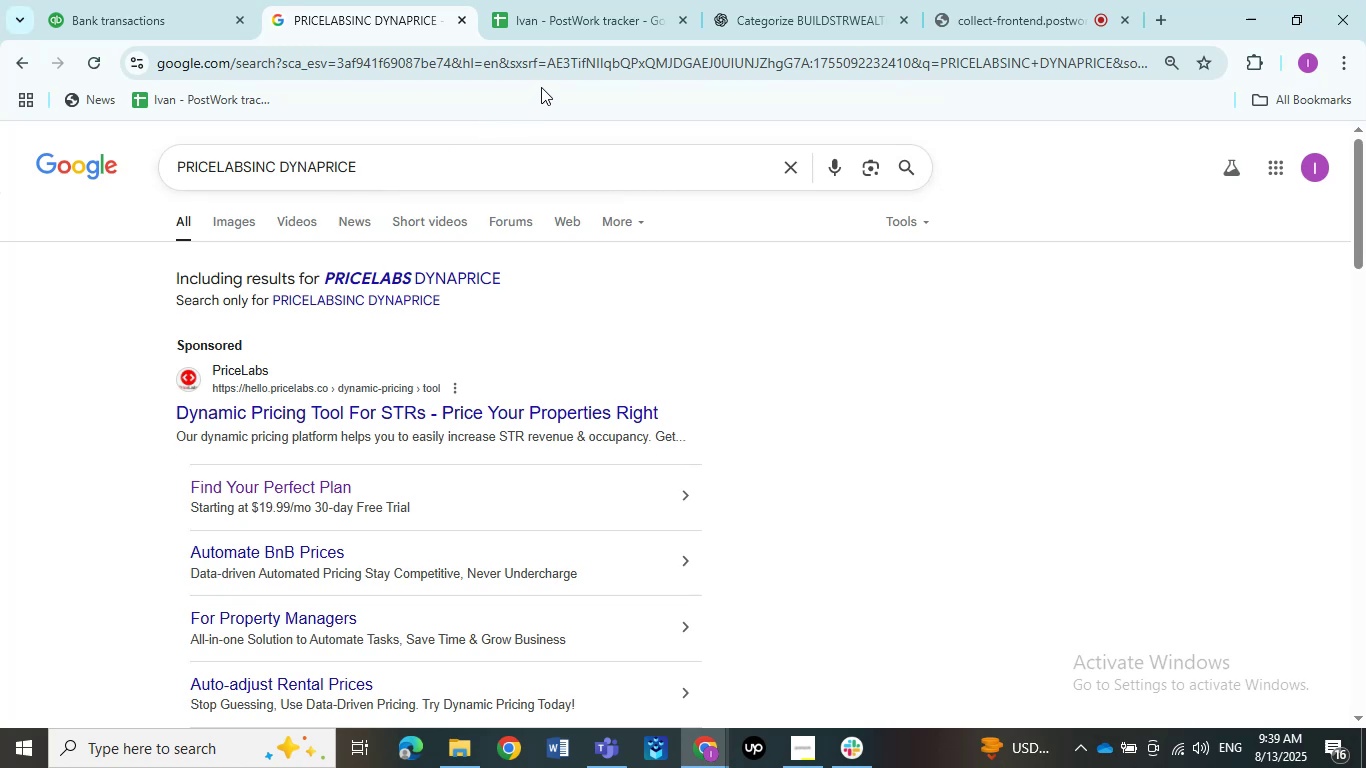 
scroll: coordinate [101, 533], scroll_direction: down, amount: 2.0
 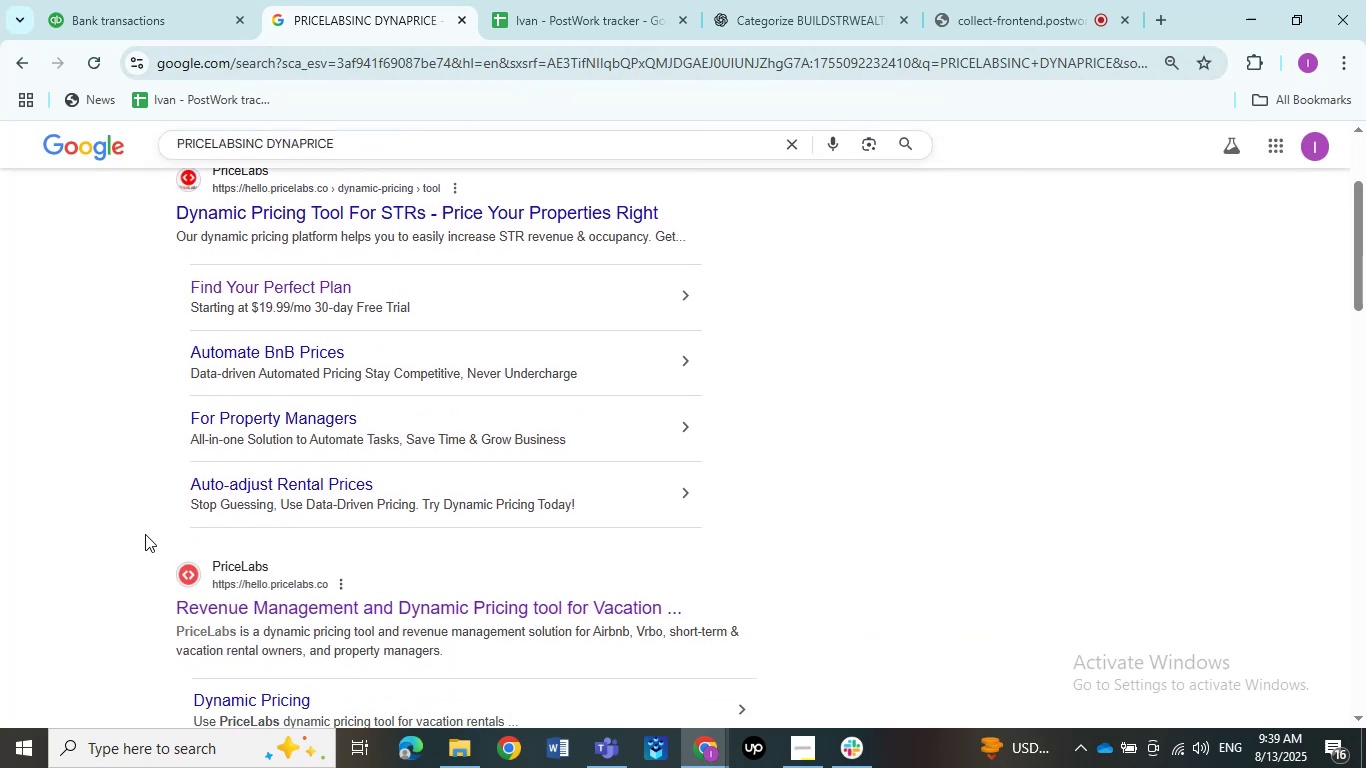 
scroll: coordinate [158, 531], scroll_direction: up, amount: 2.0
 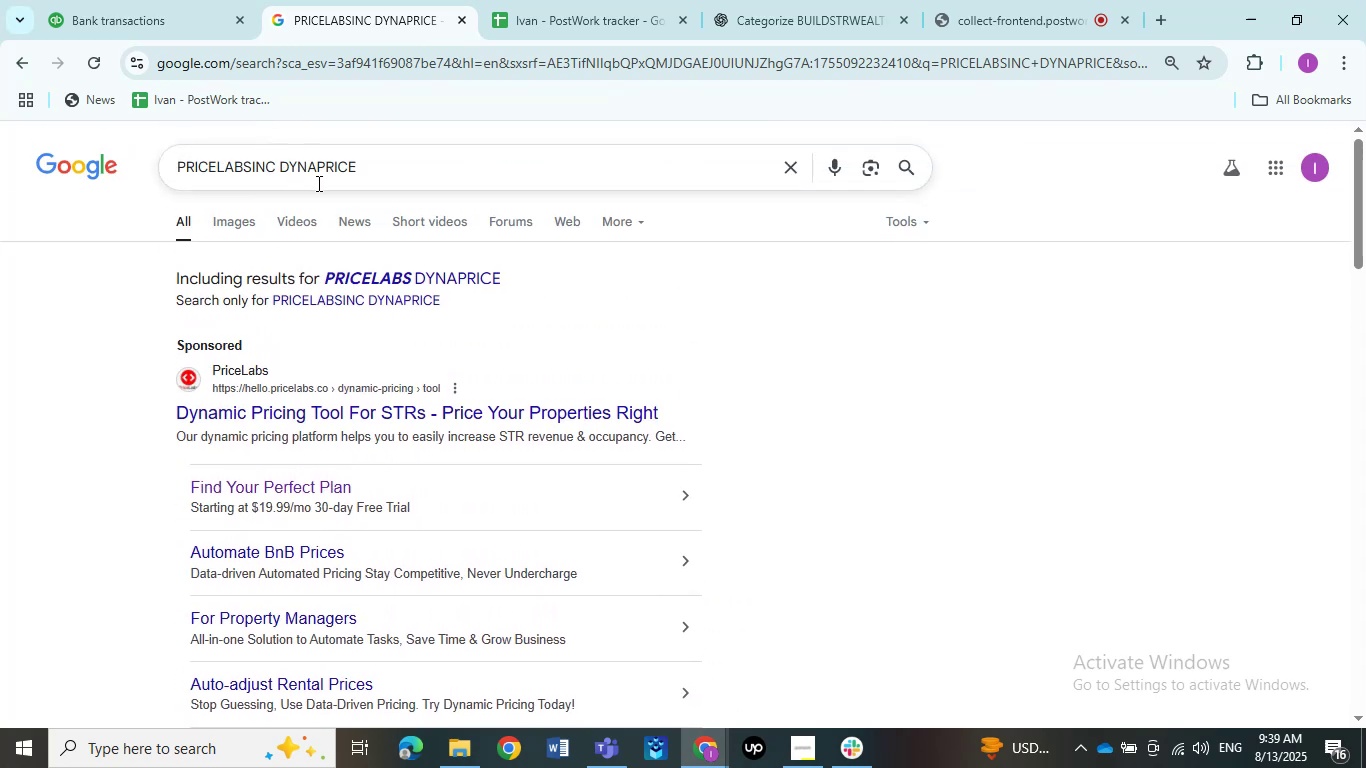 
left_click_drag(start_coordinate=[372, 173], to_coordinate=[178, 151])
 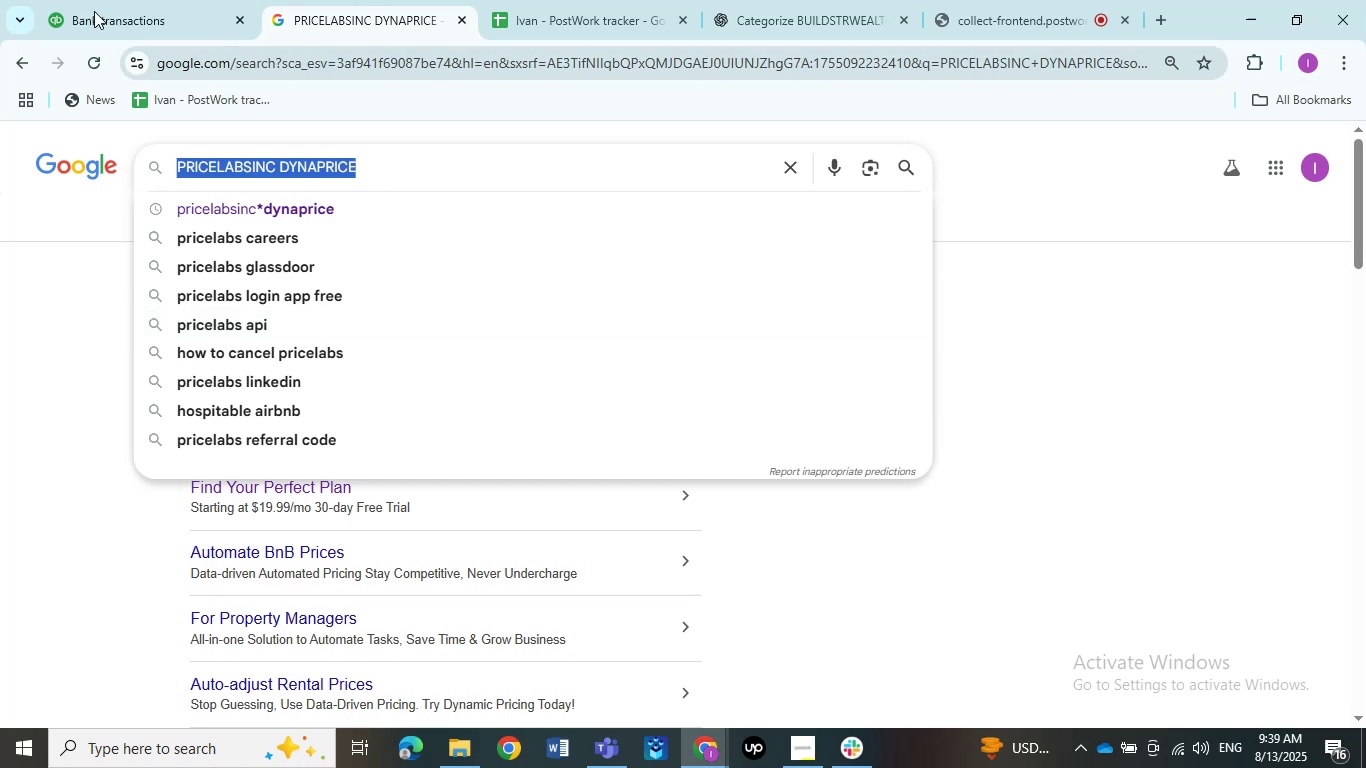 
wait(7.63)
 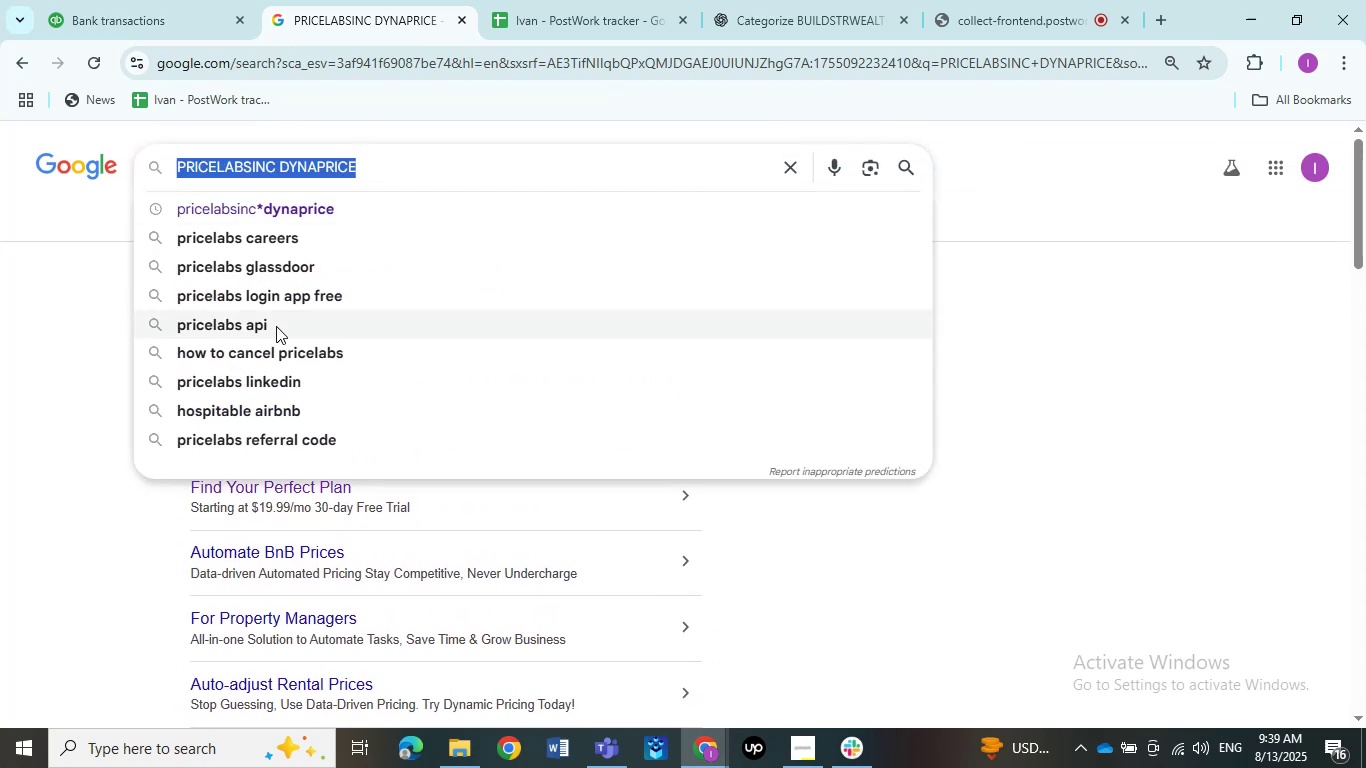 
left_click([159, 18])
 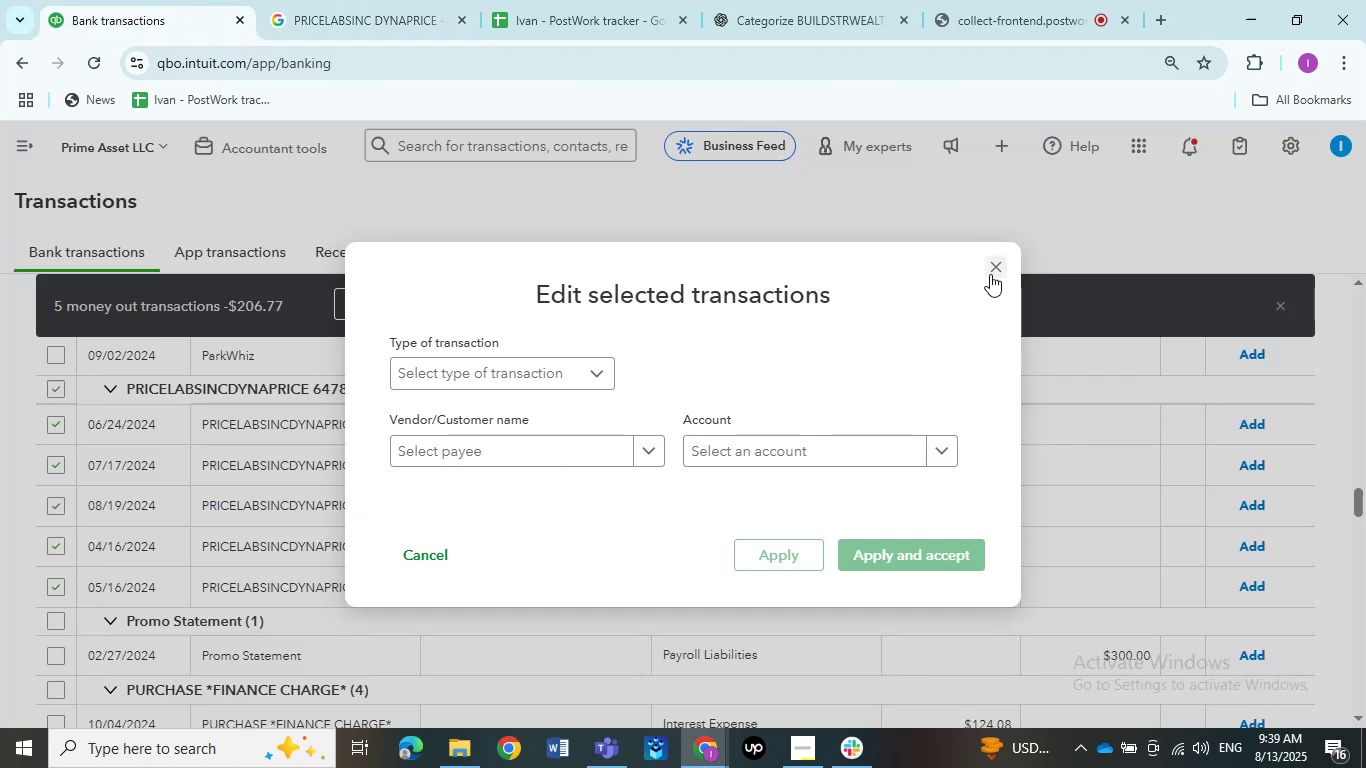 
left_click([994, 267])
 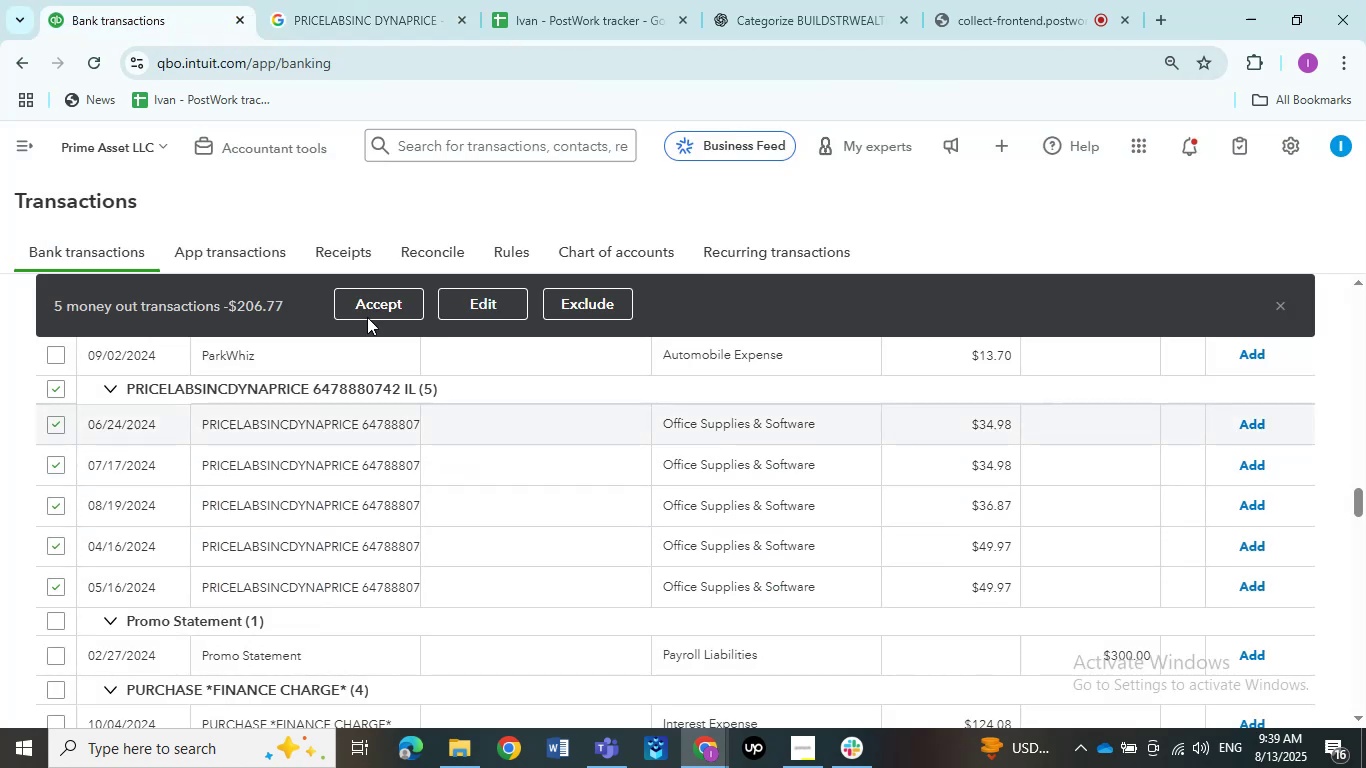 
left_click([348, 15])
 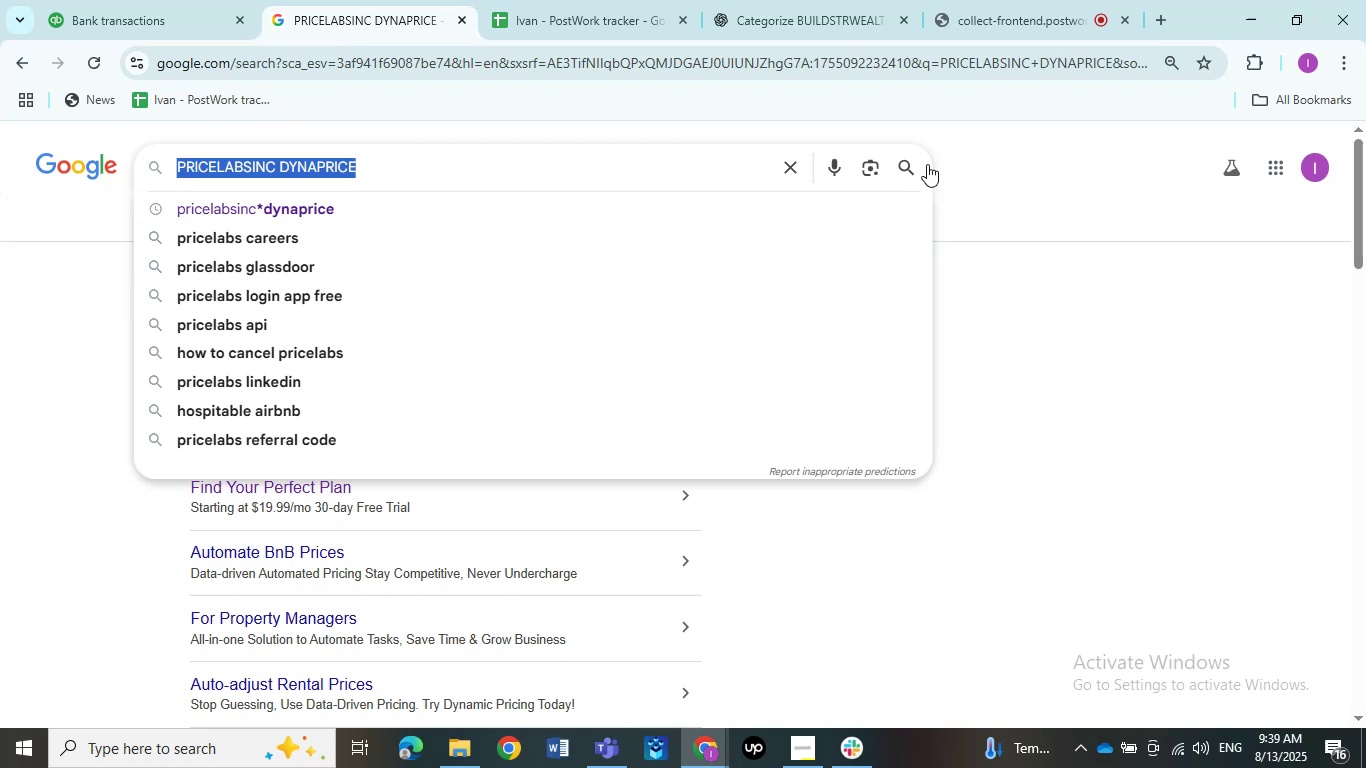 
left_click([901, 165])
 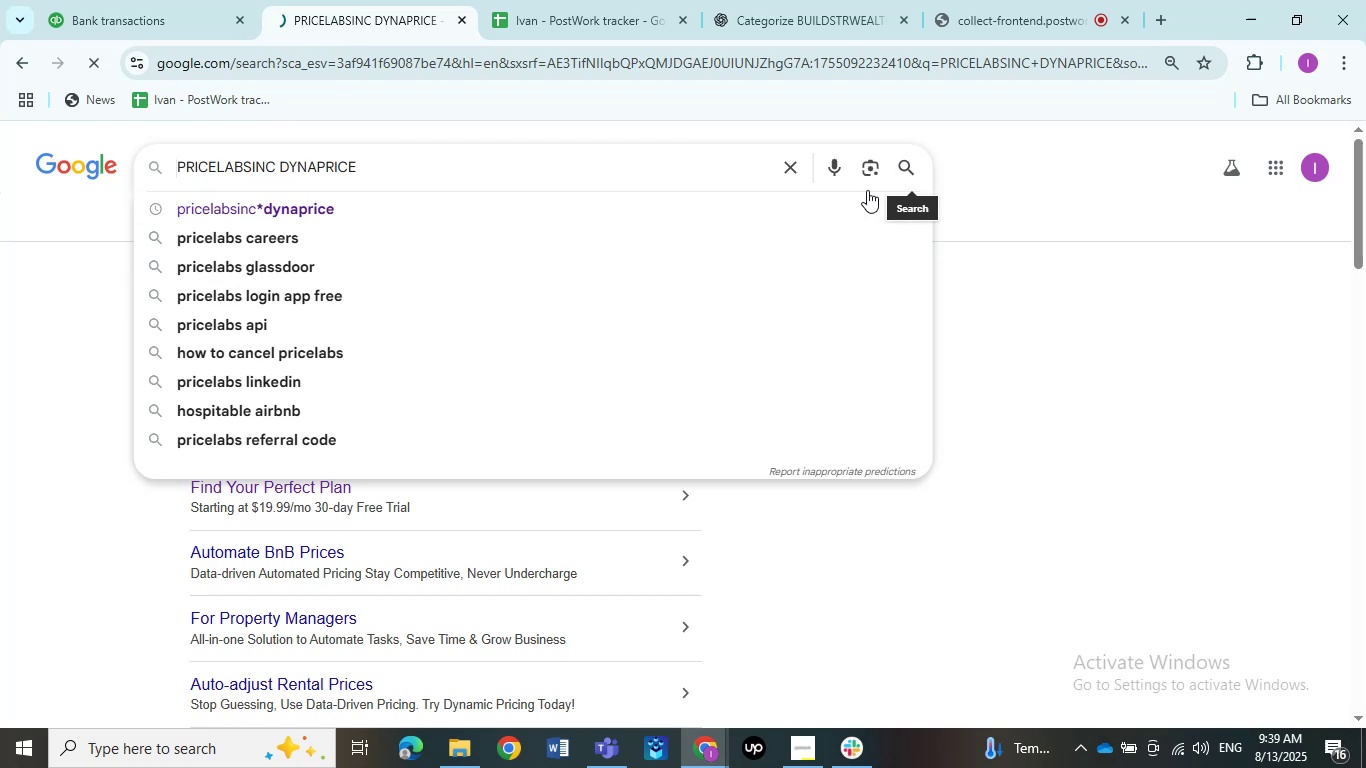 
mouse_move([595, 270])
 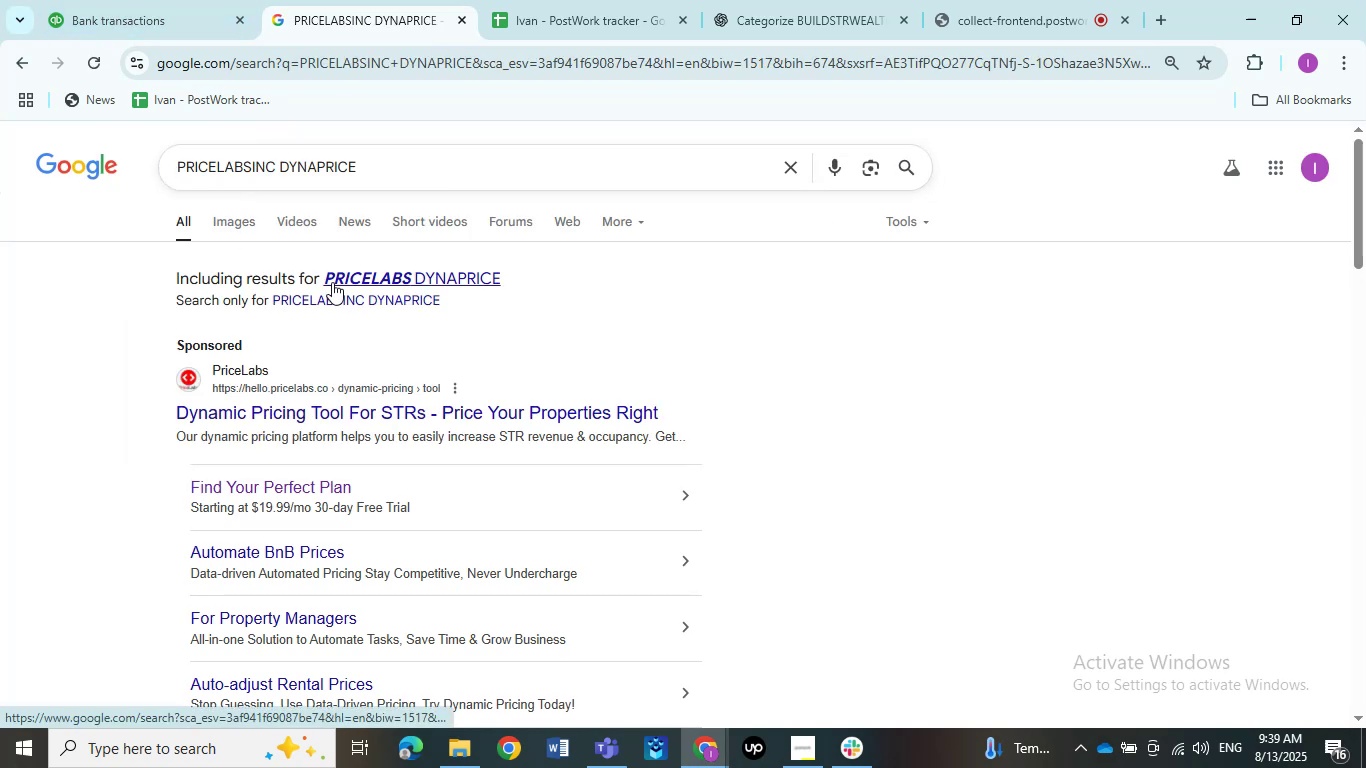 
left_click([85, 0])
 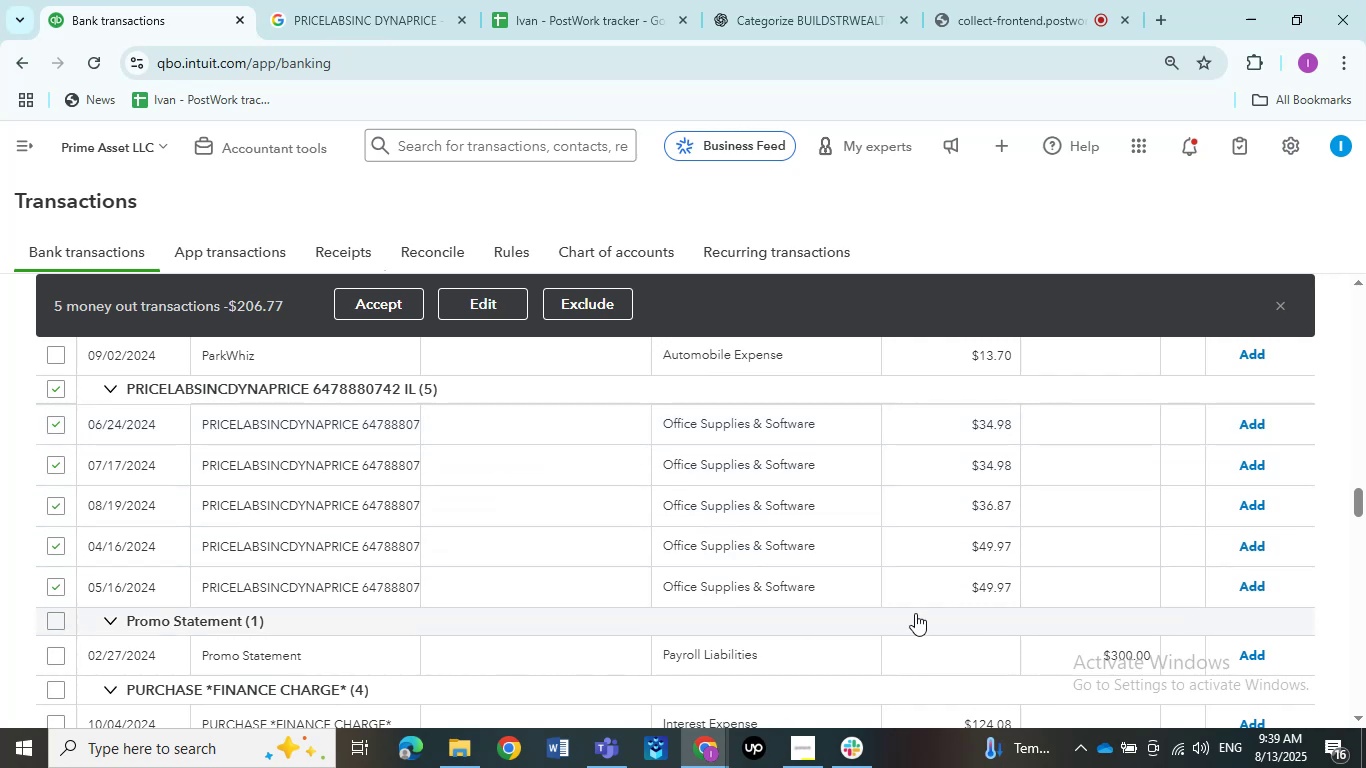 
scroll: coordinate [915, 613], scroll_direction: up, amount: 1.0
 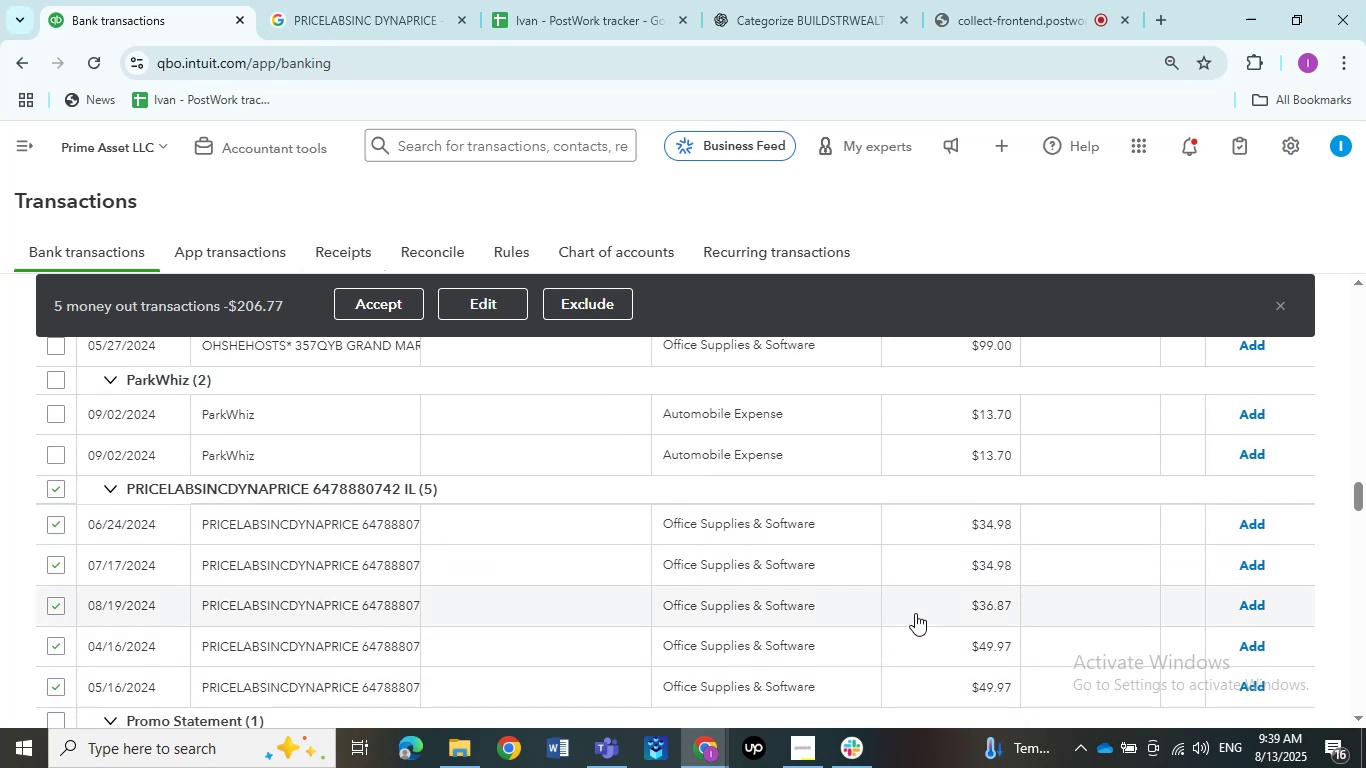 
scroll: coordinate [915, 613], scroll_direction: down, amount: 1.0
 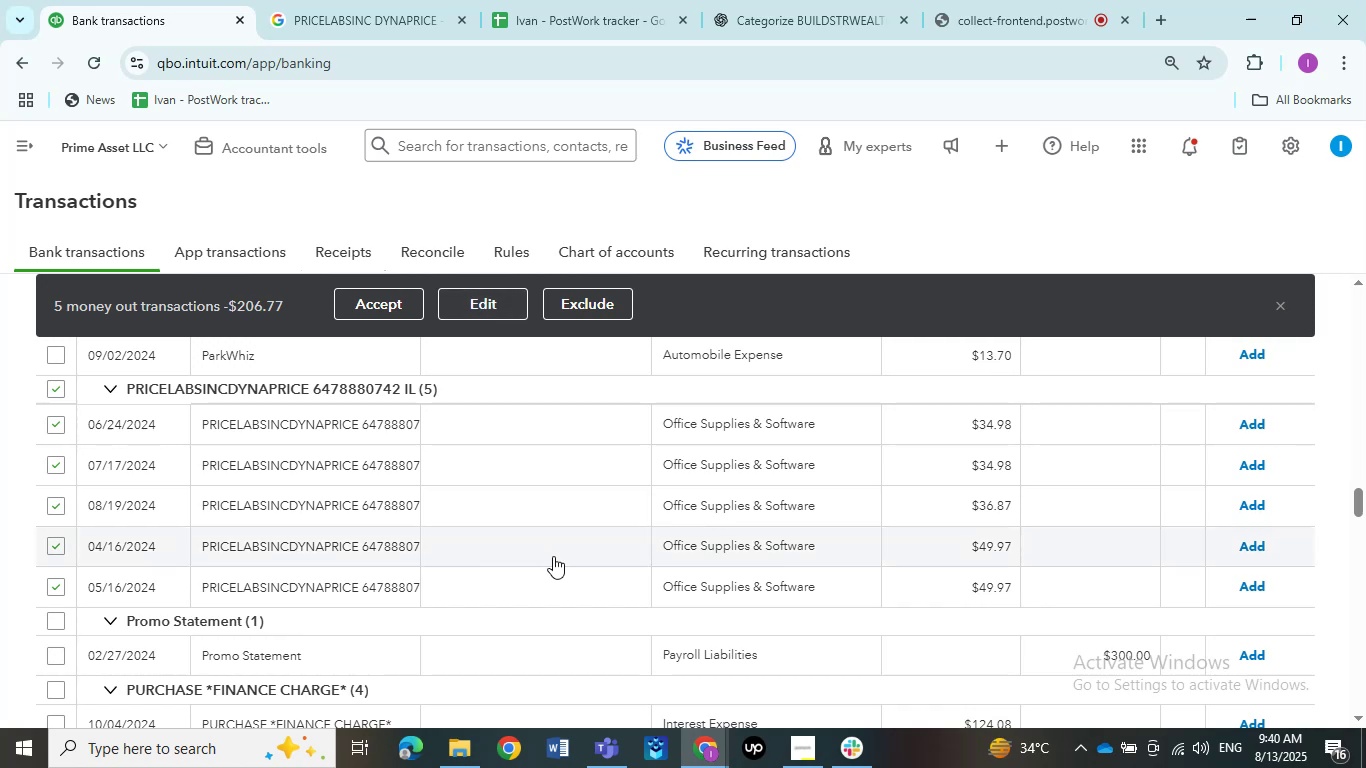 
wait(46.82)
 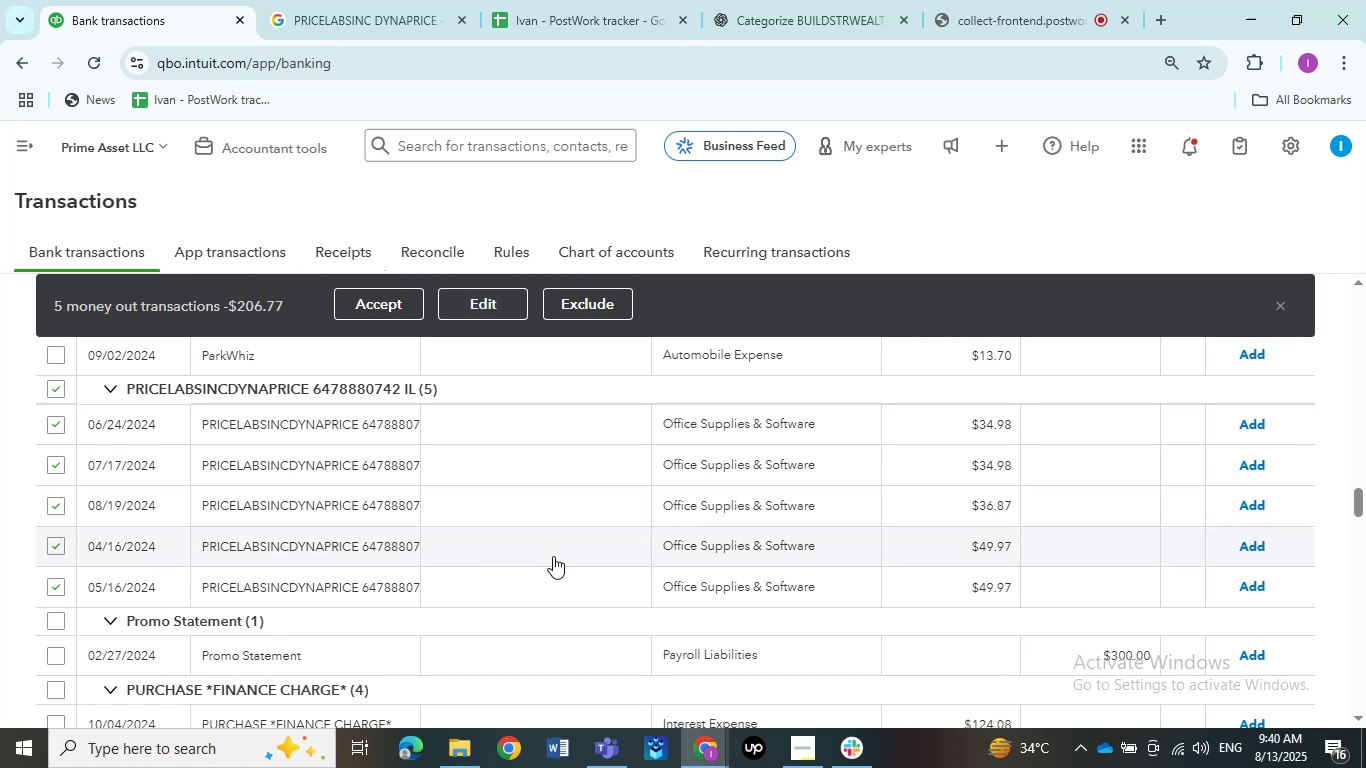 
left_click([474, 306])
 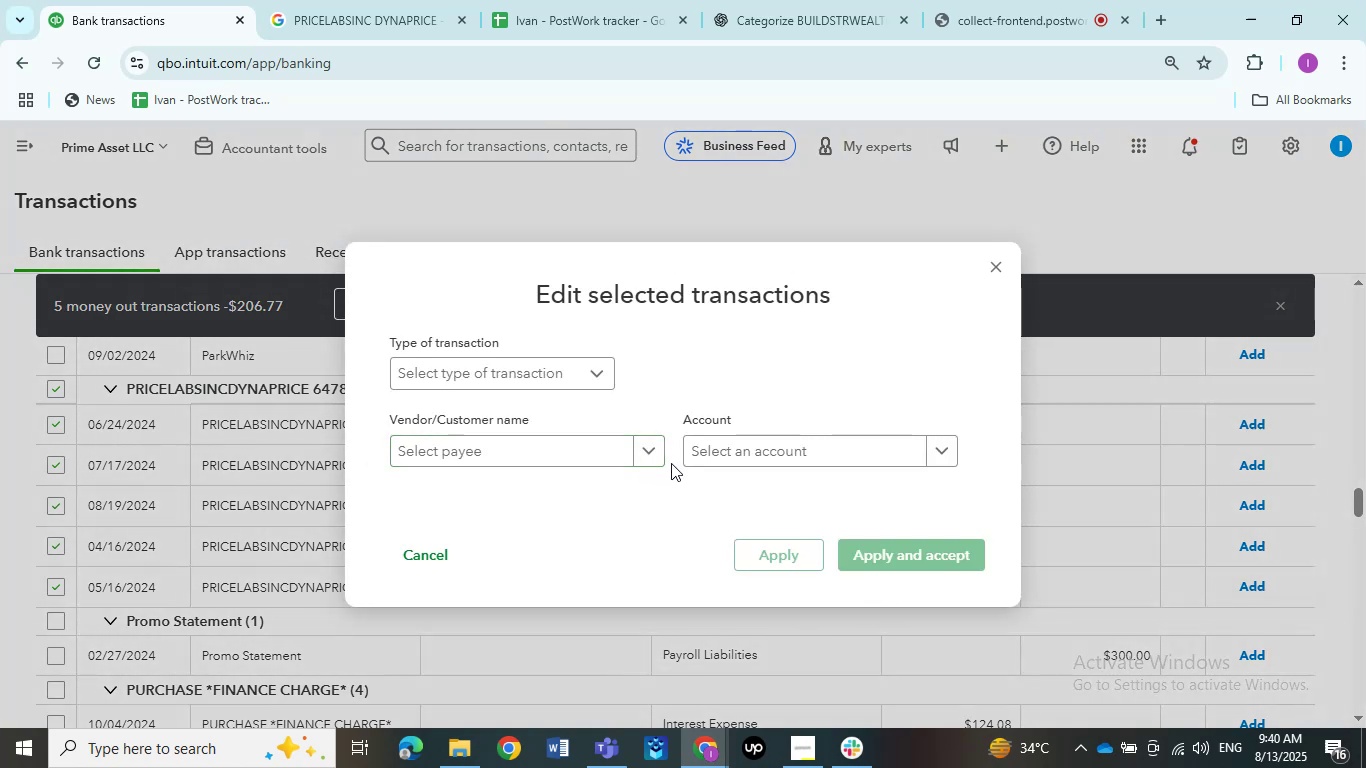 
wait(11.74)
 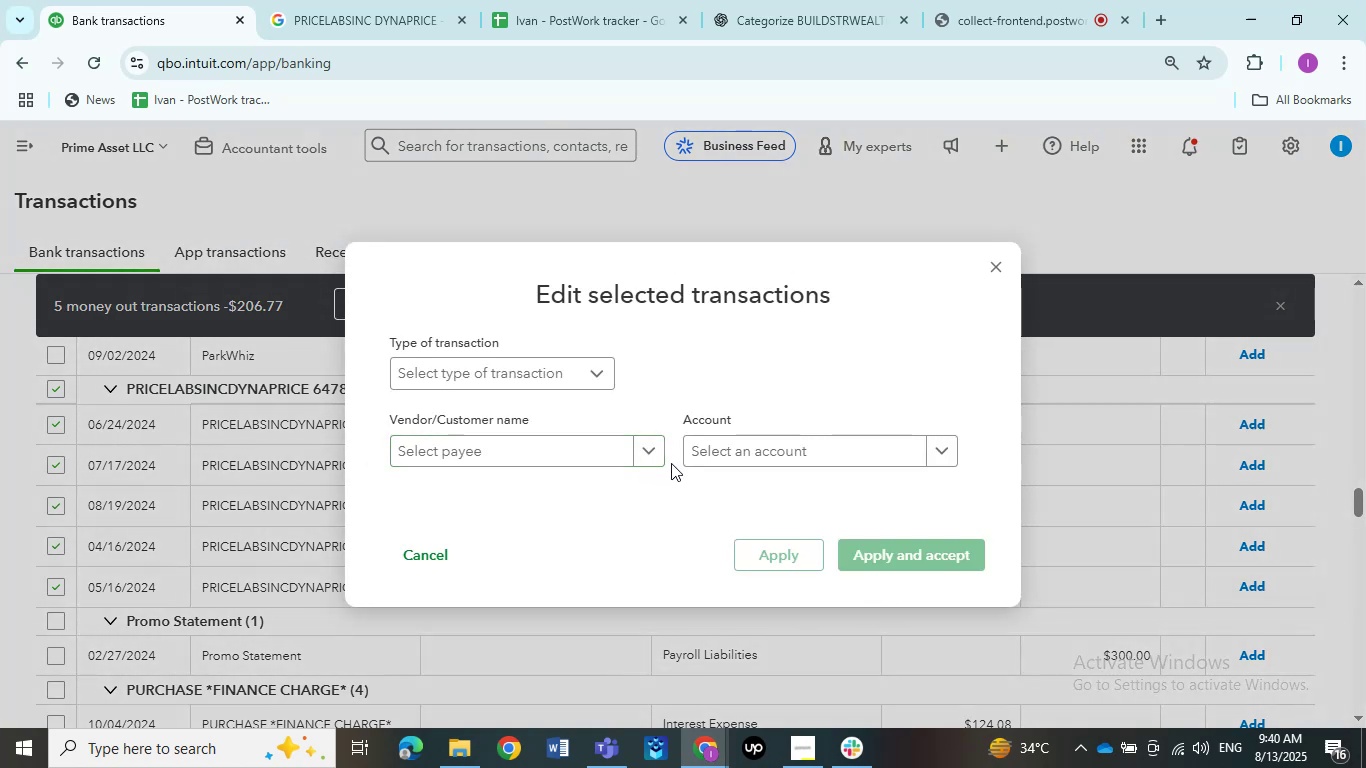 
left_click([940, 454])
 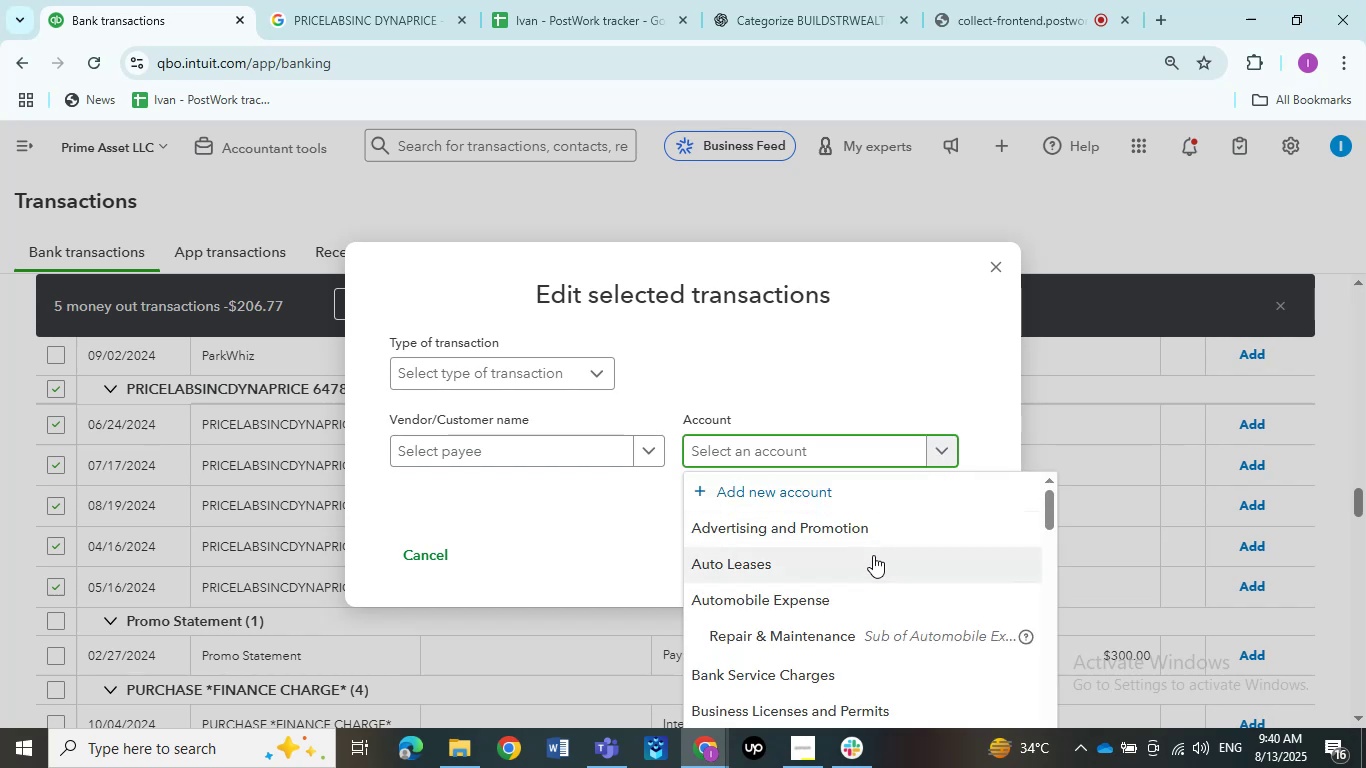 
scroll: coordinate [873, 555], scroll_direction: down, amount: 1.0
 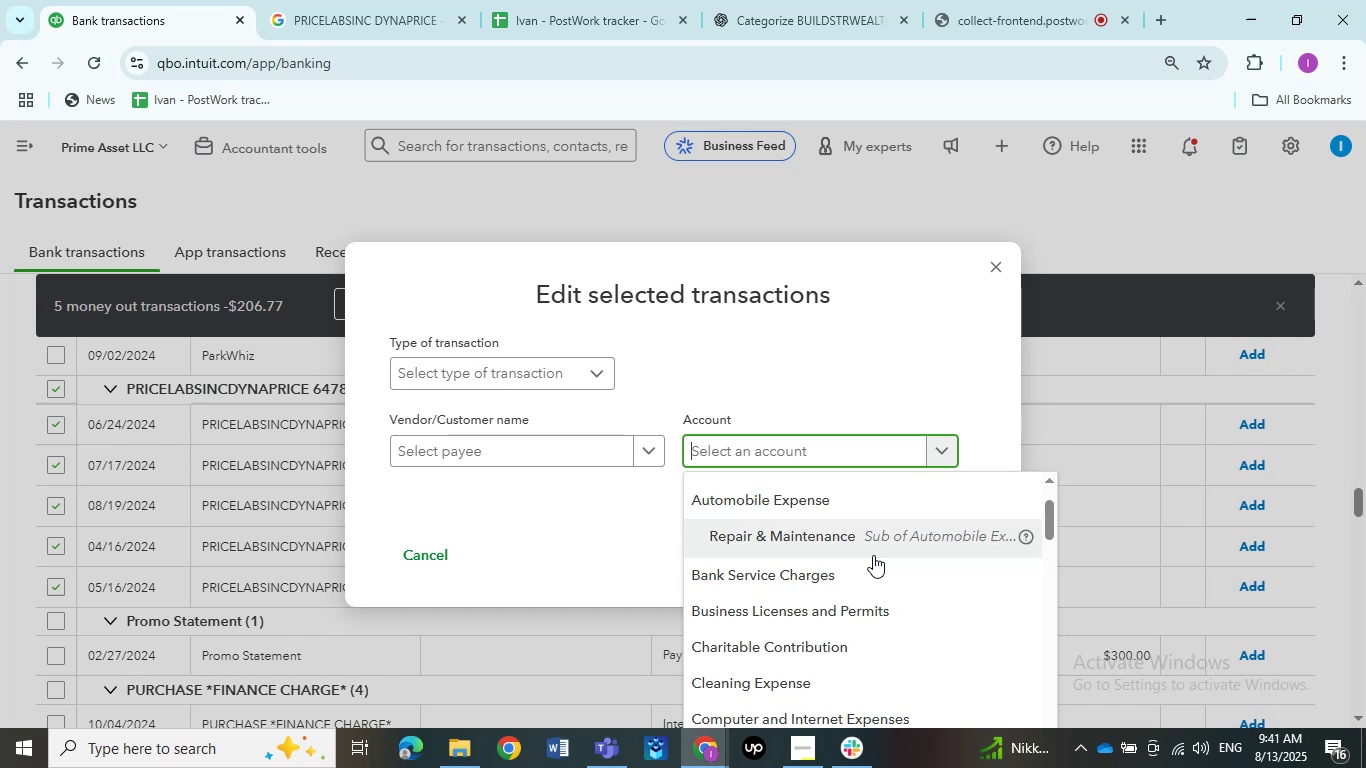 
wait(33.46)
 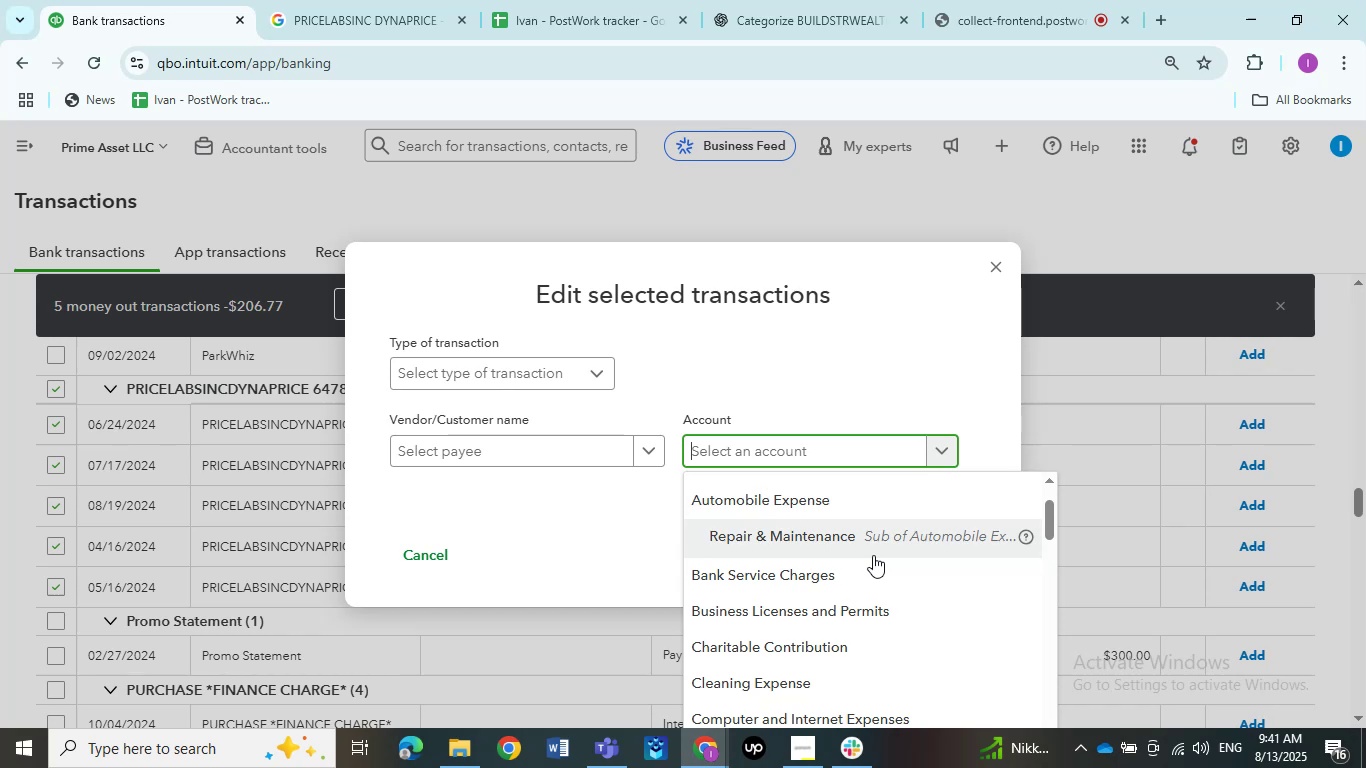 
scroll: coordinate [801, 642], scroll_direction: down, amount: 6.0
 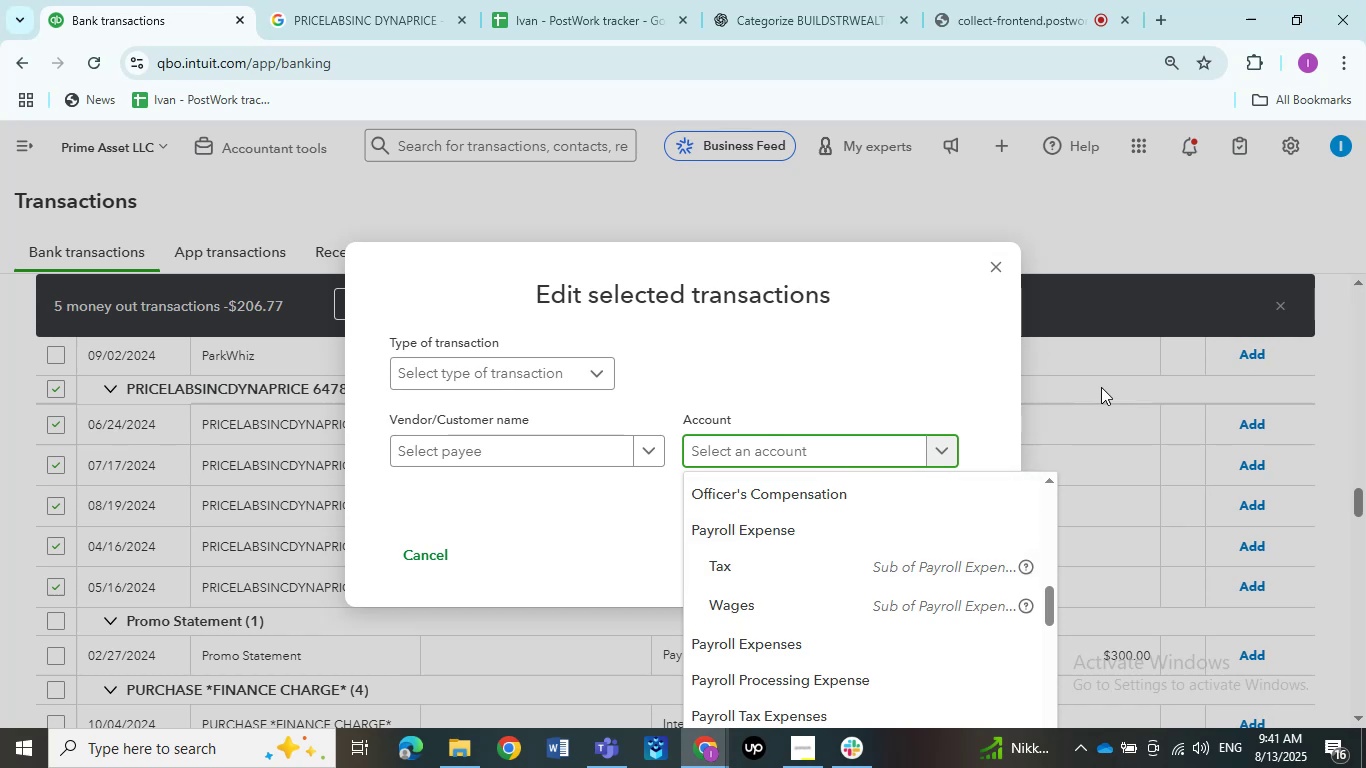 
wait(15.84)
 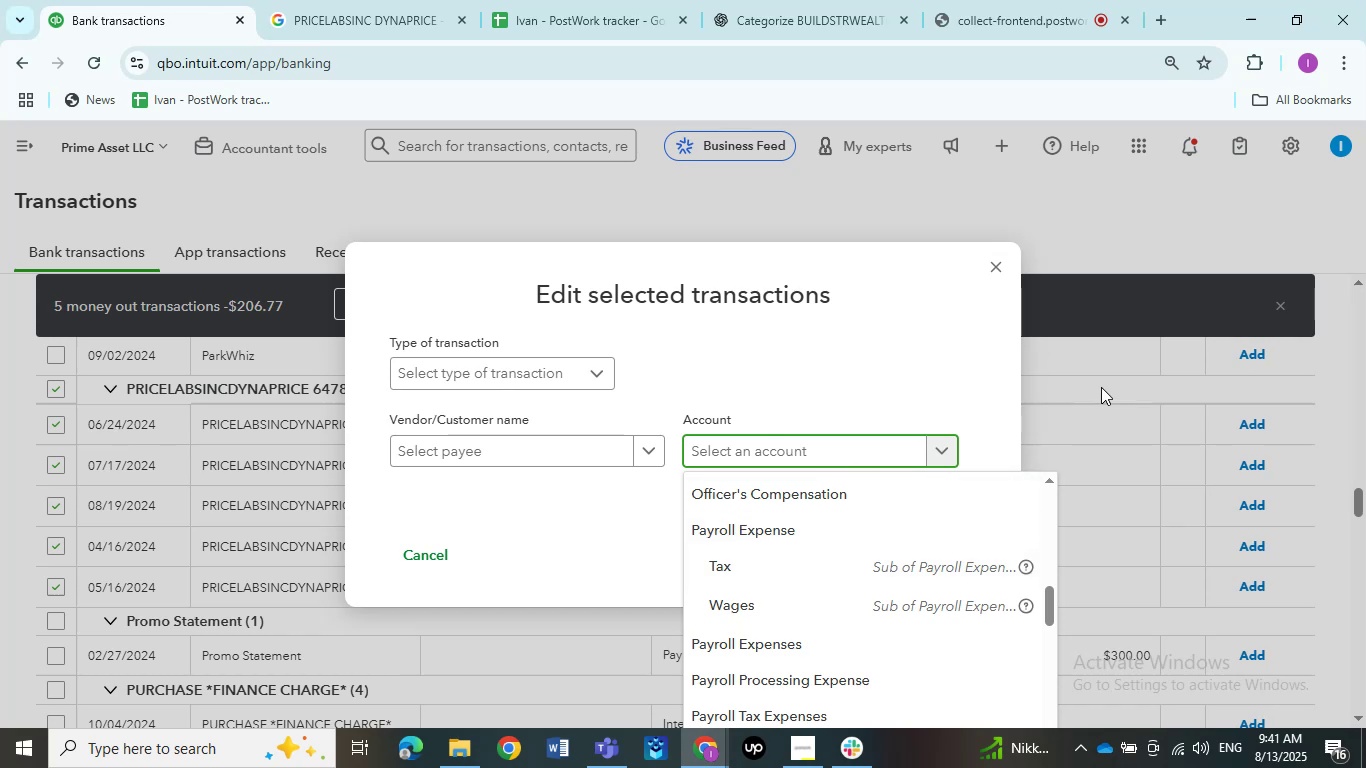 
left_click([994, 13])
 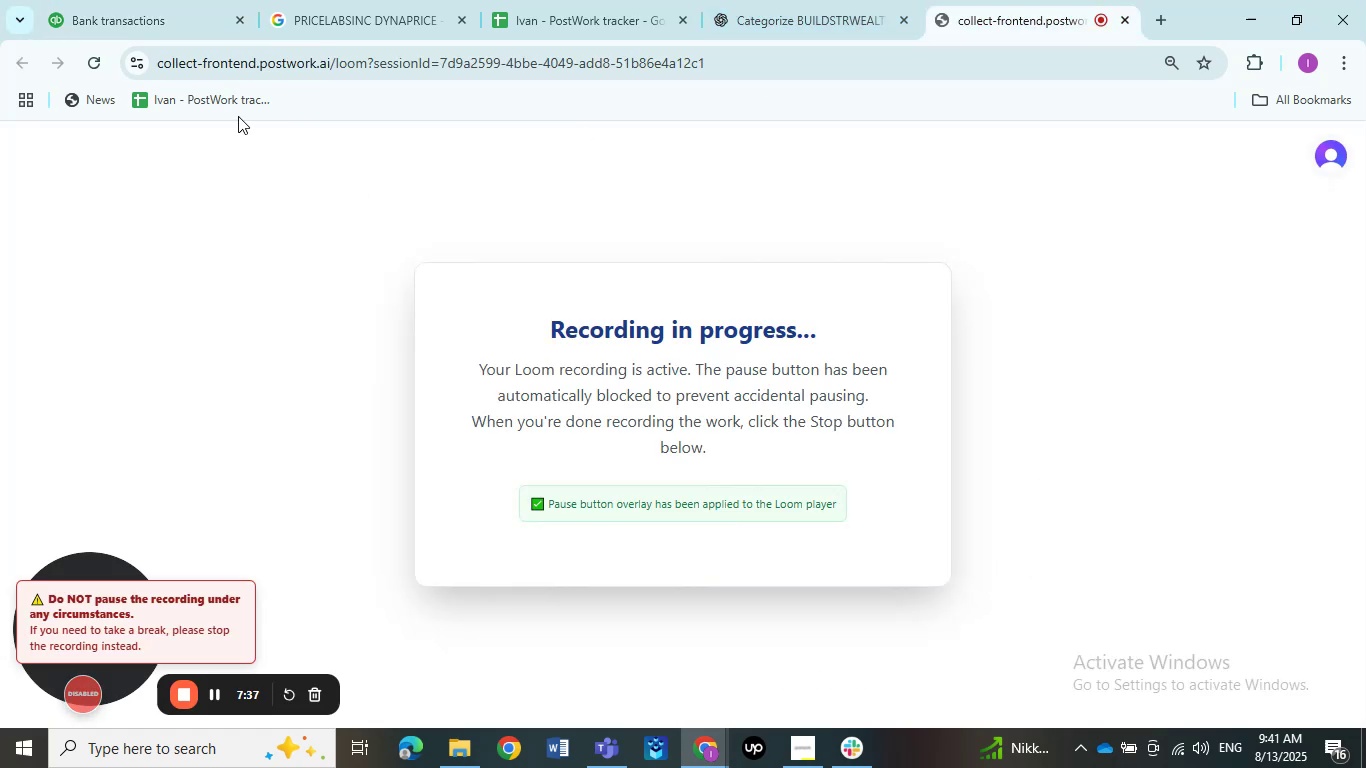 
left_click([138, 23])
 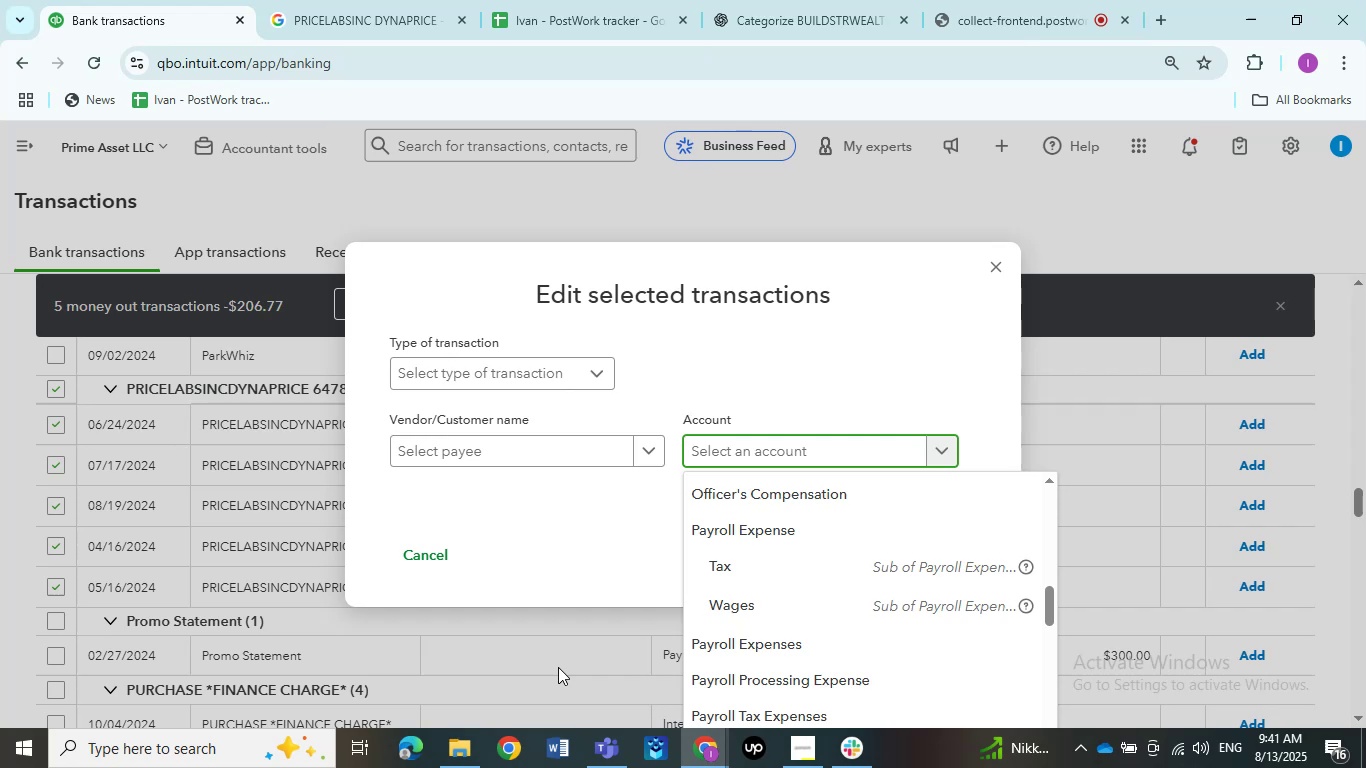 
wait(5.31)
 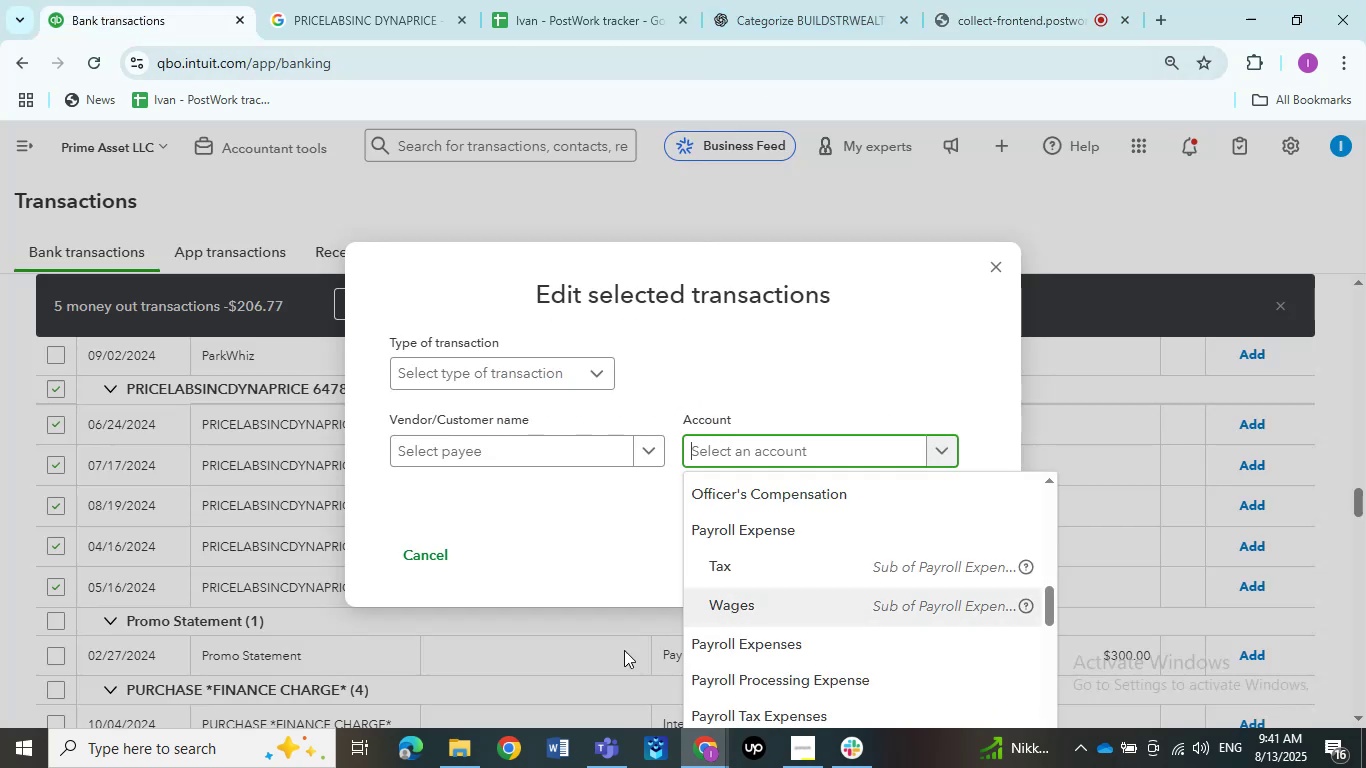 
scroll: coordinate [750, 638], scroll_direction: down, amount: 2.0
 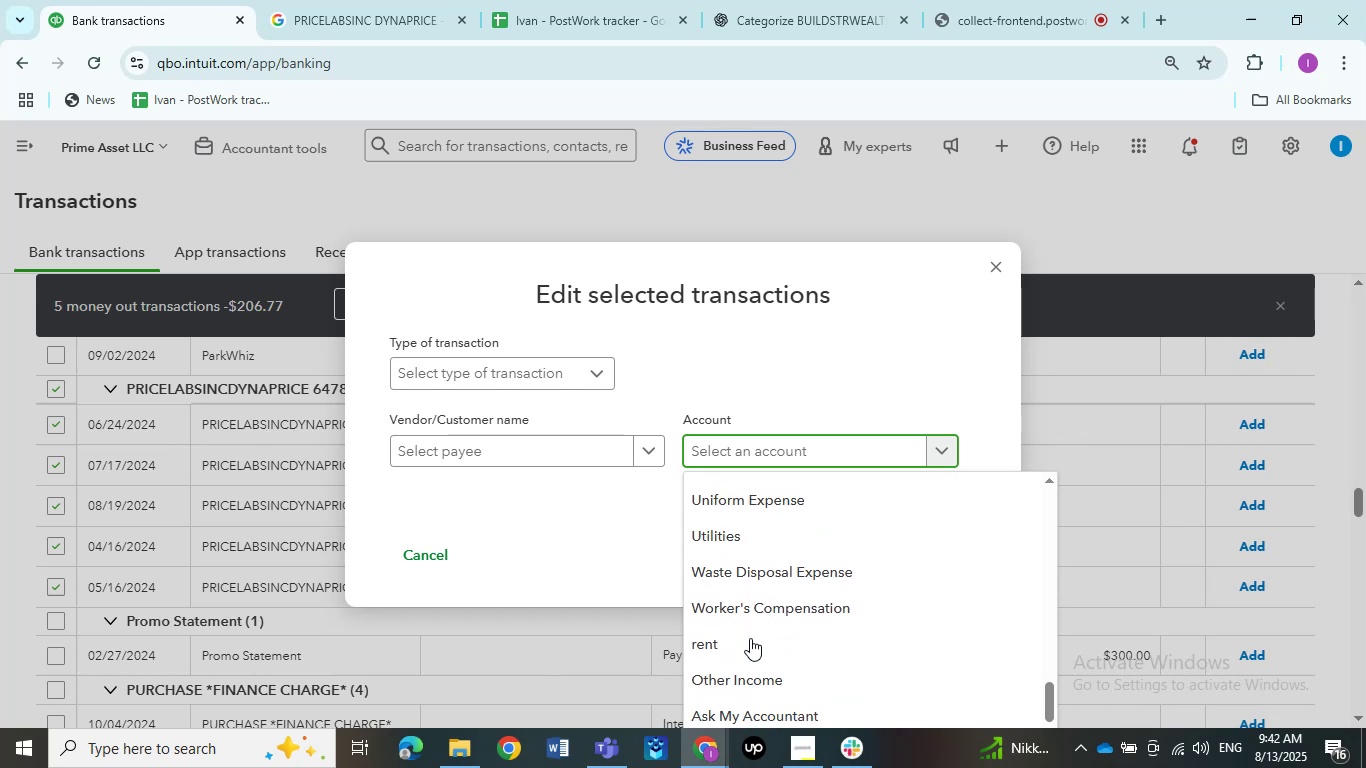 
scroll: coordinate [750, 638], scroll_direction: up, amount: 11.0
 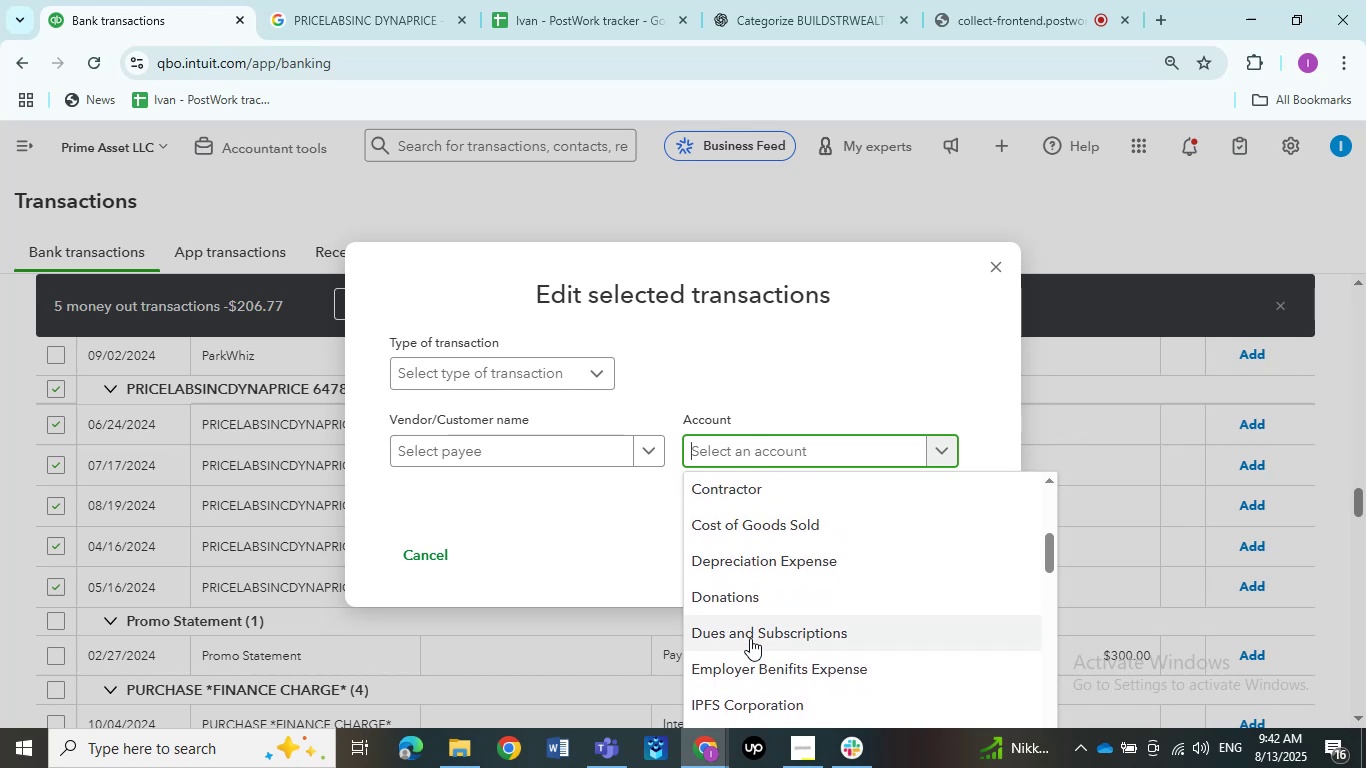 
left_click([750, 638])
 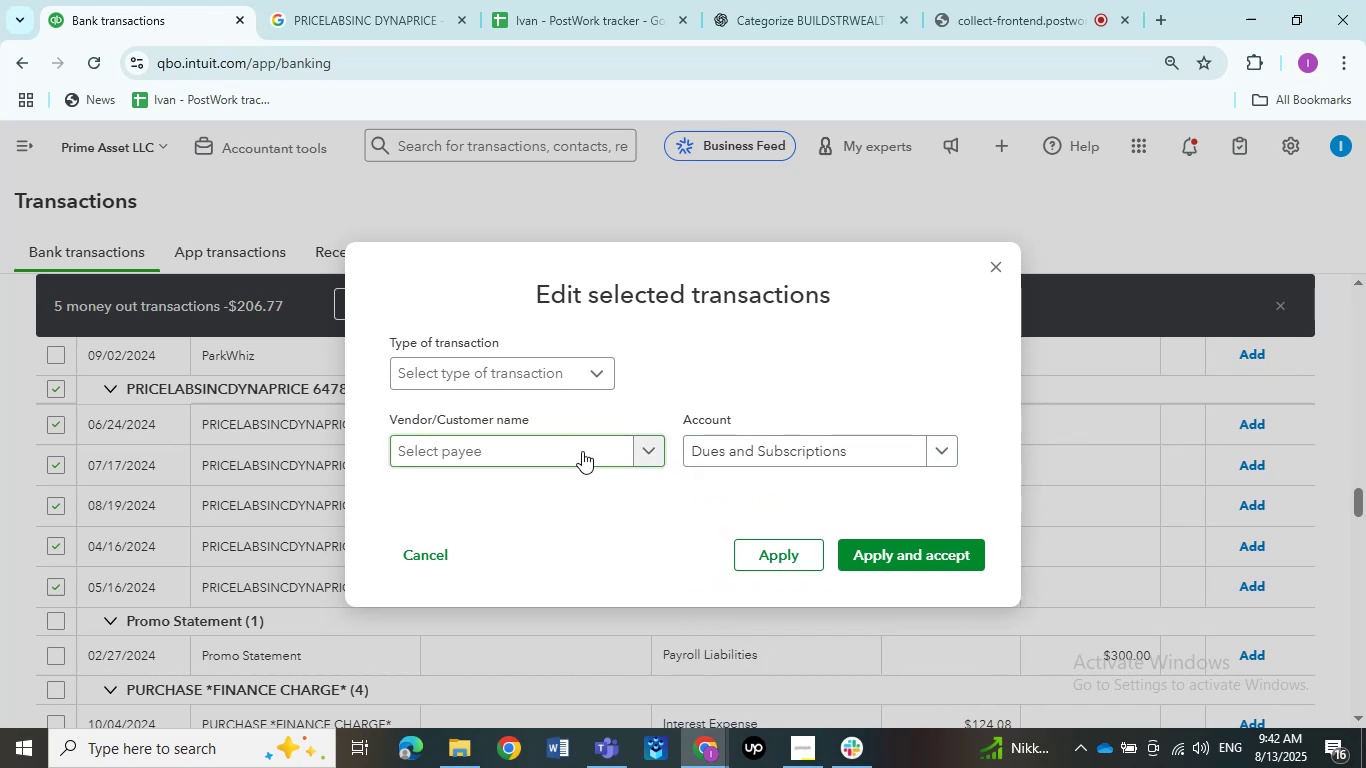 
left_click([582, 451])
 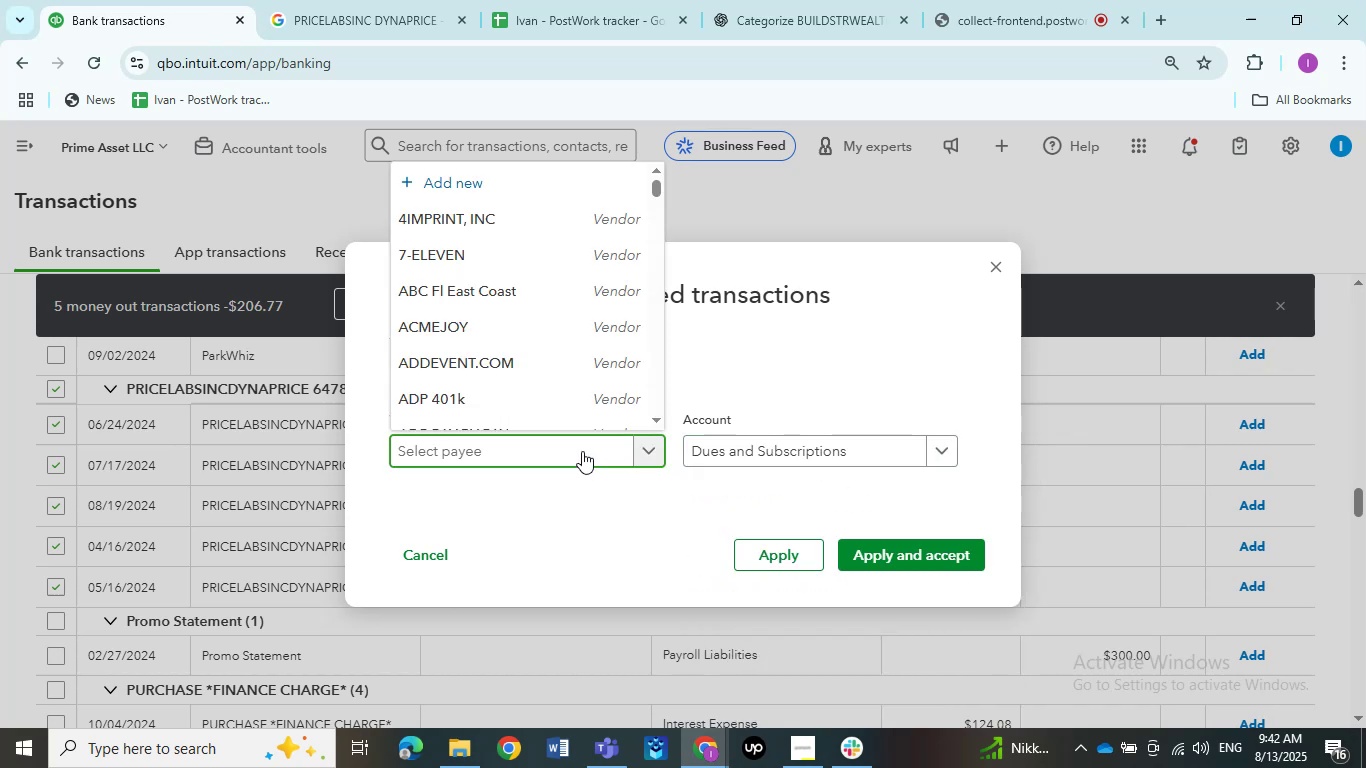 
key(Control+V)
 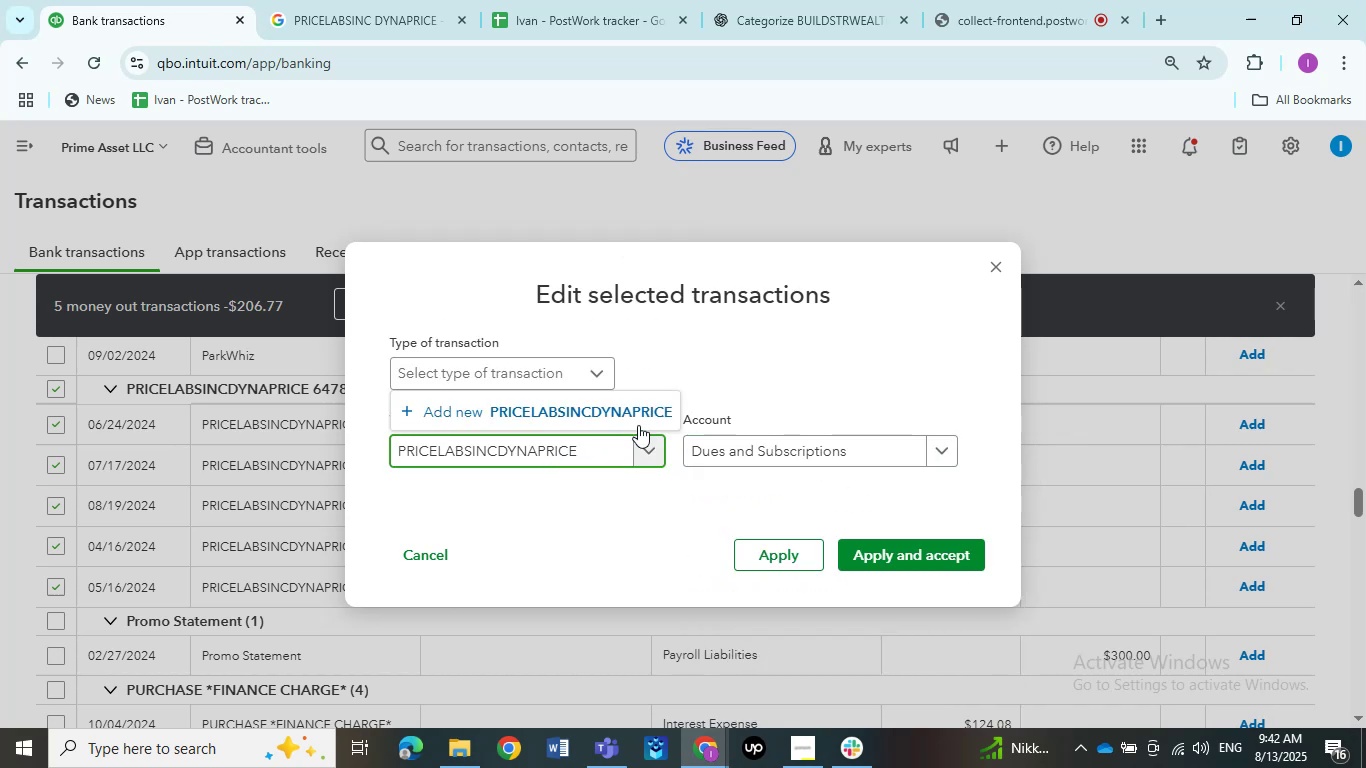 
left_click([602, 406])
 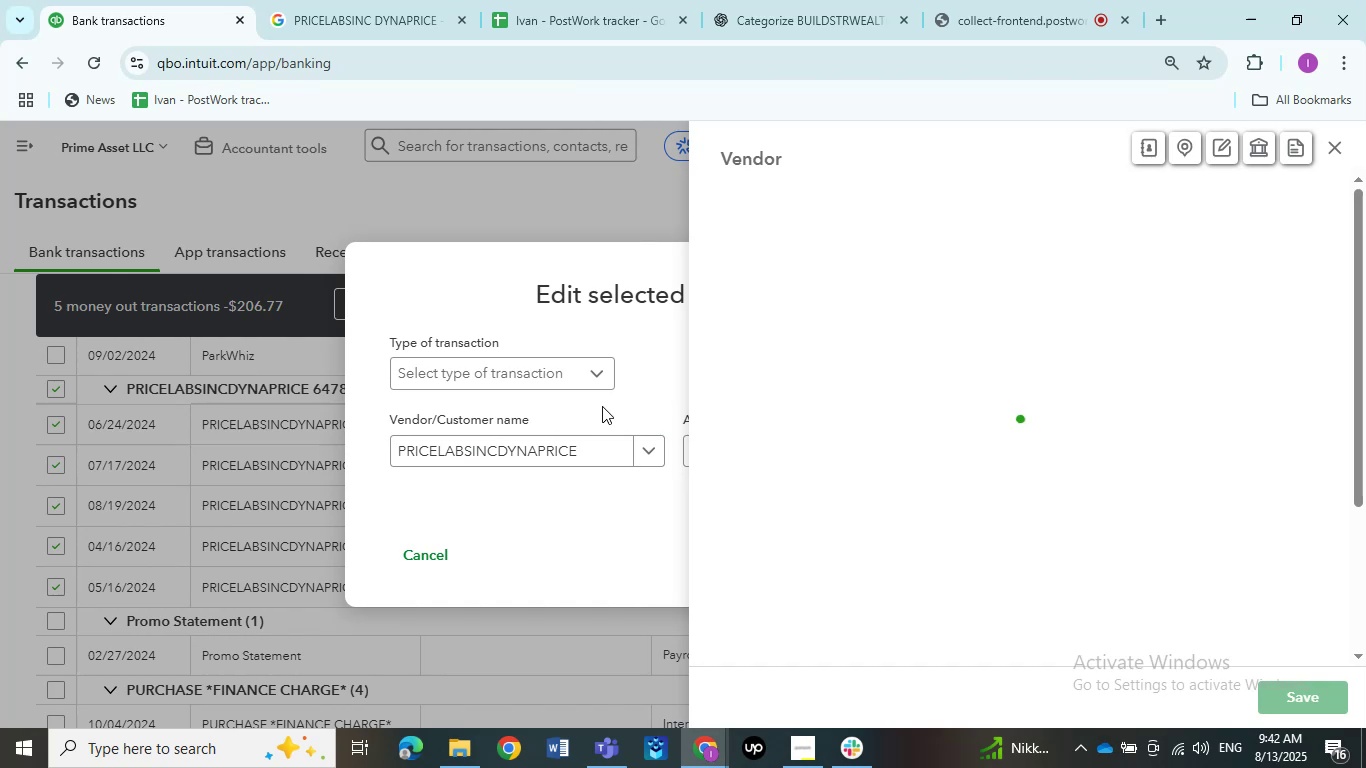 
mouse_move([793, 441])
 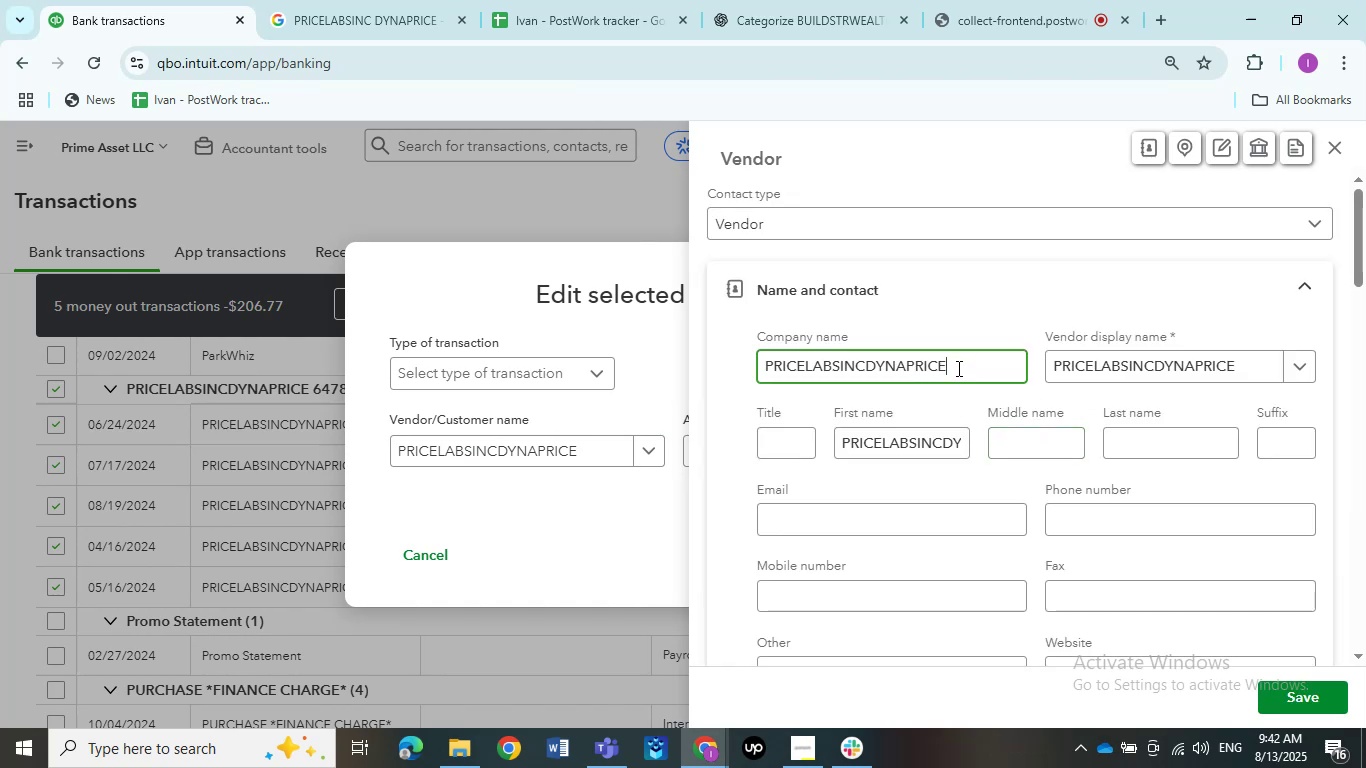 
left_click_drag(start_coordinate=[957, 368], to_coordinate=[925, 370])
 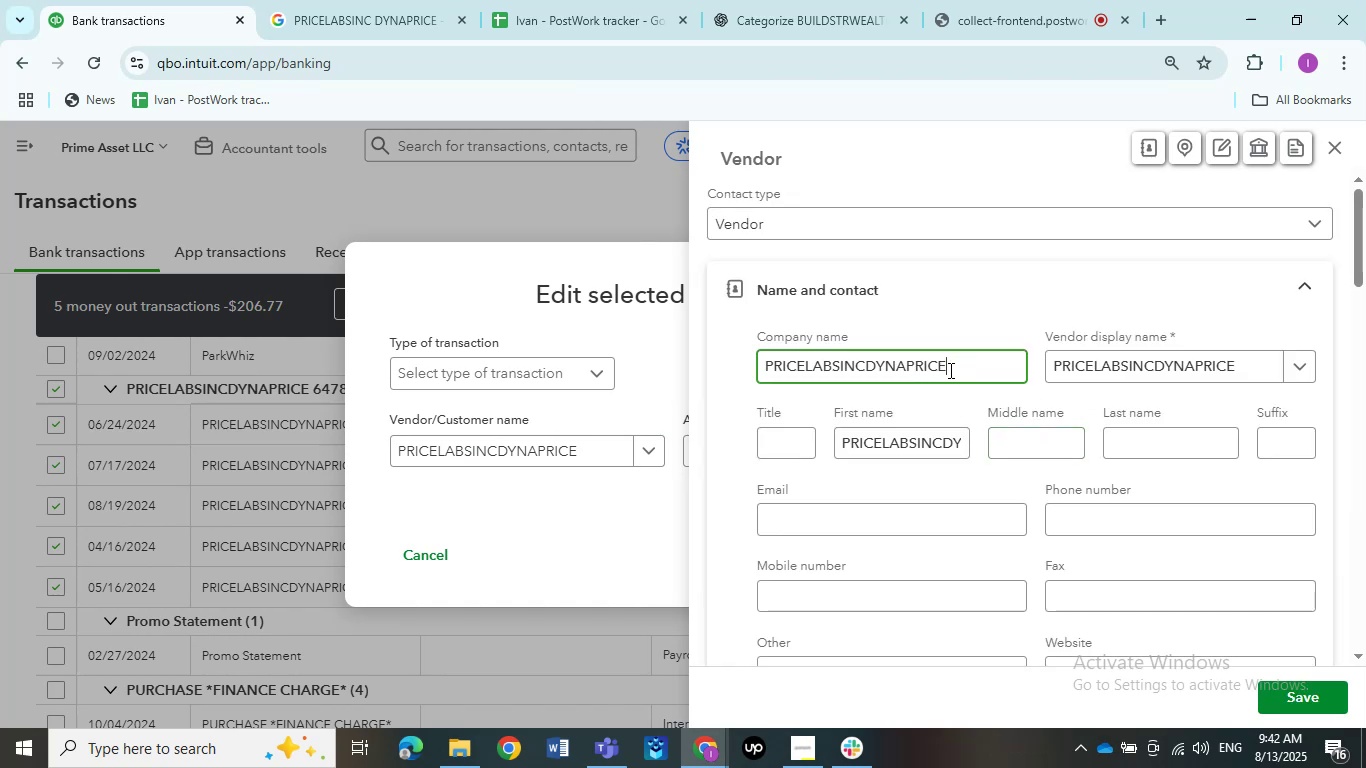 
left_click_drag(start_coordinate=[919, 370], to_coordinate=[906, 370])
 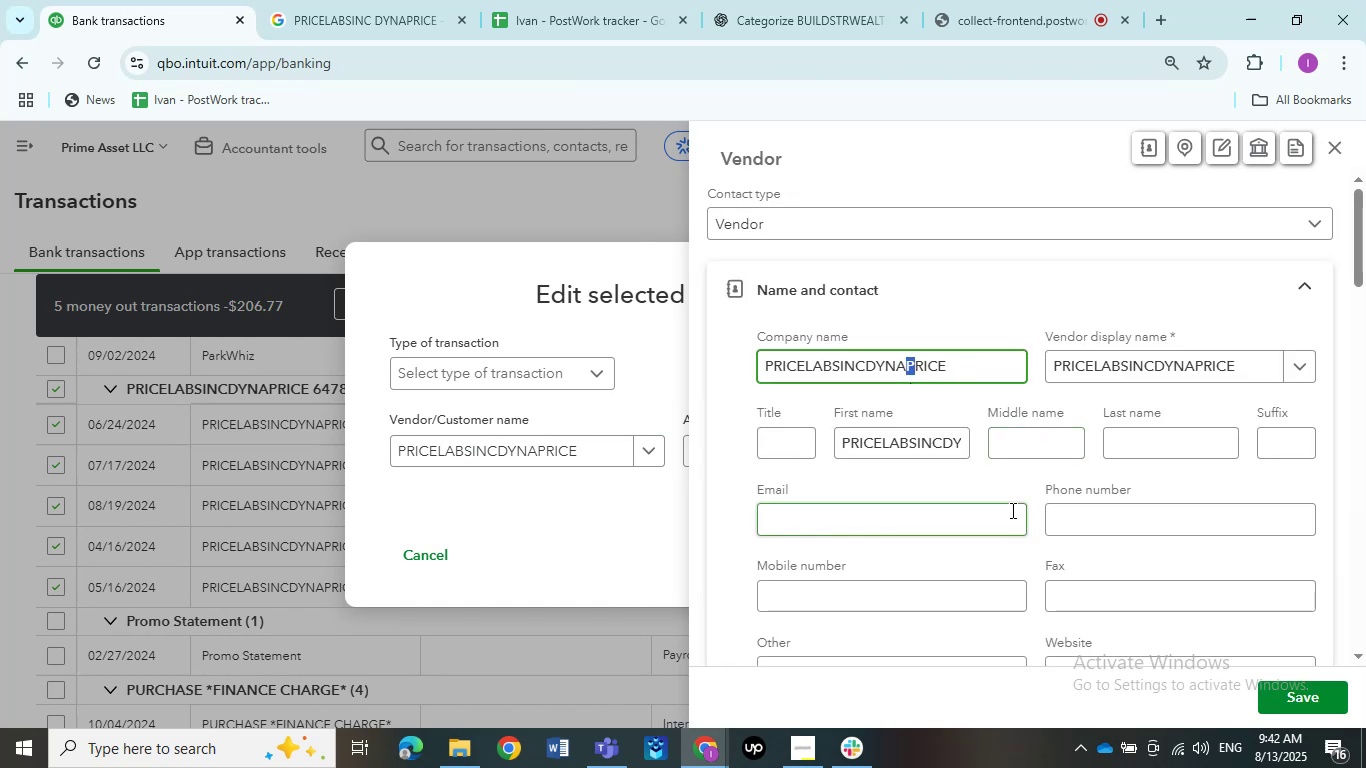 
key(Backspace)
 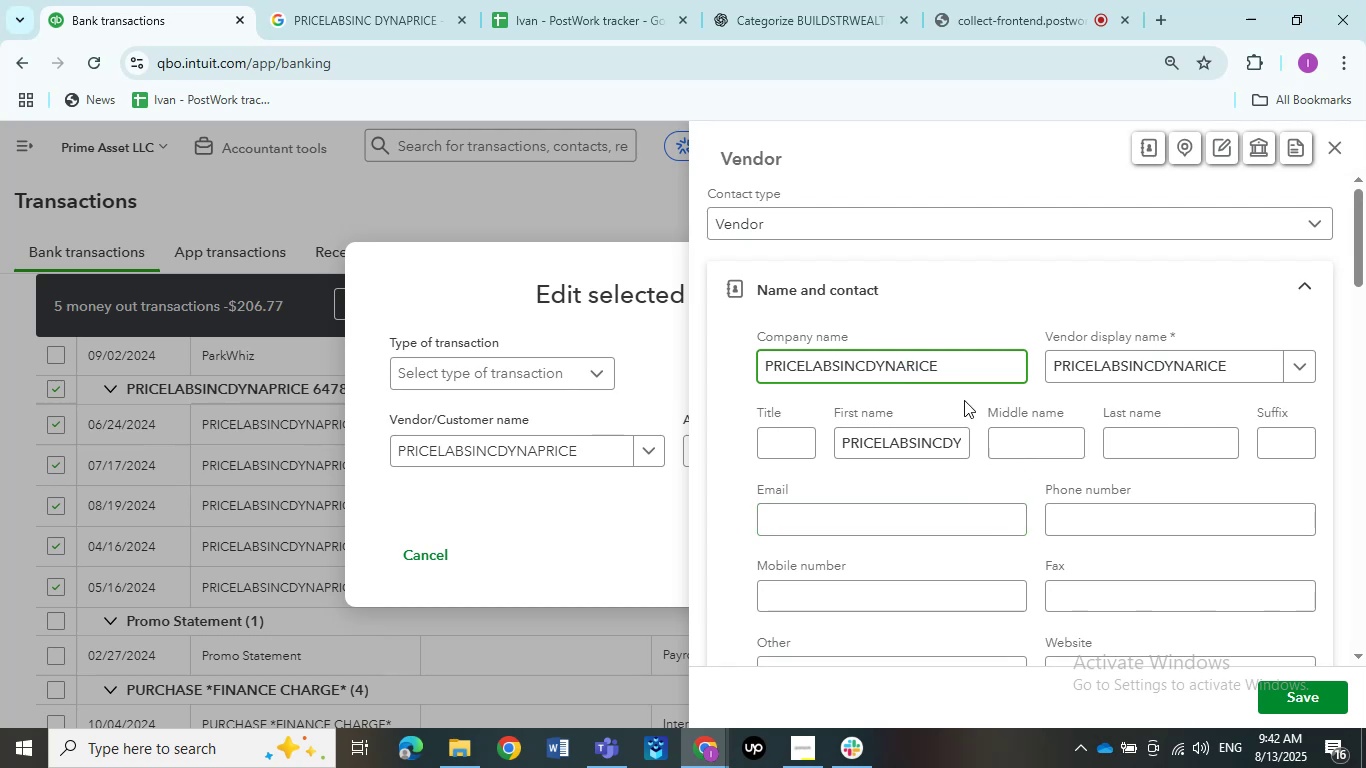 
left_click([951, 367])
 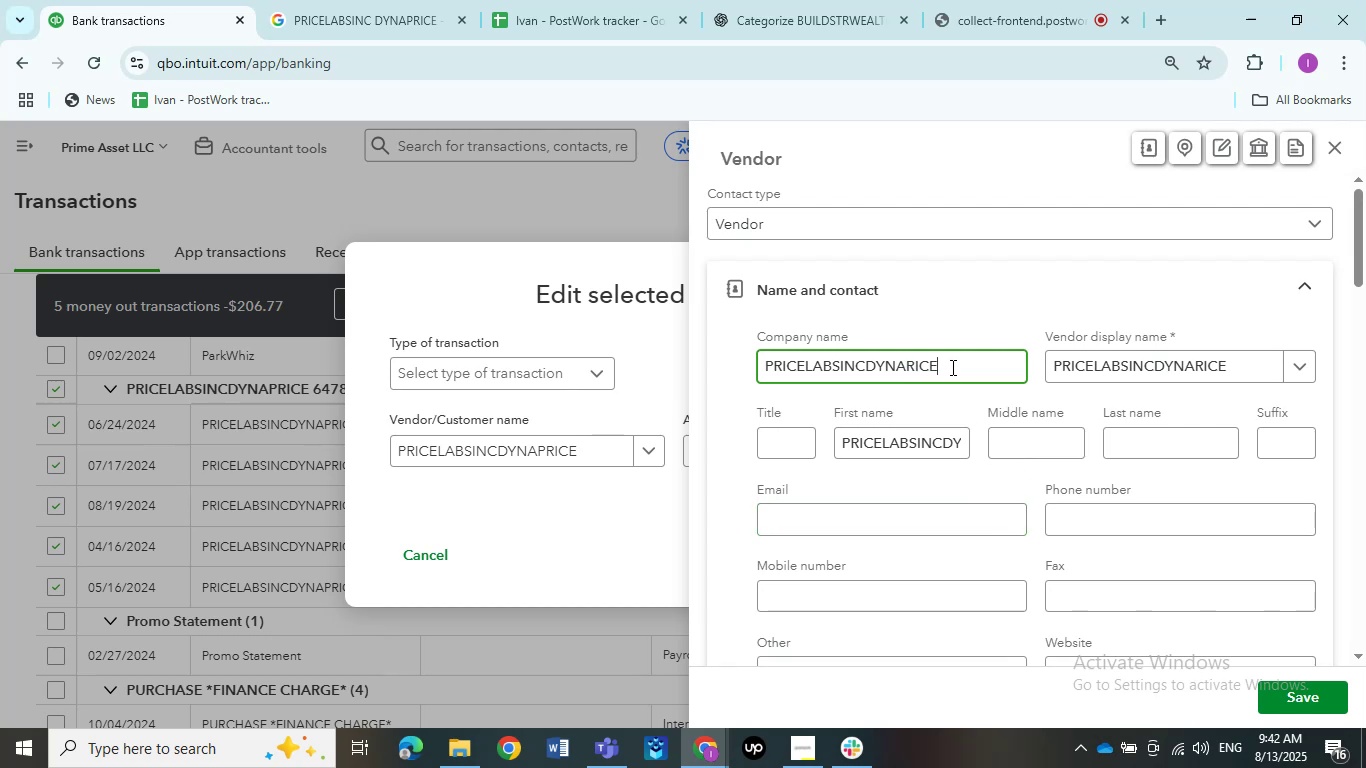 
key(Backspace)
 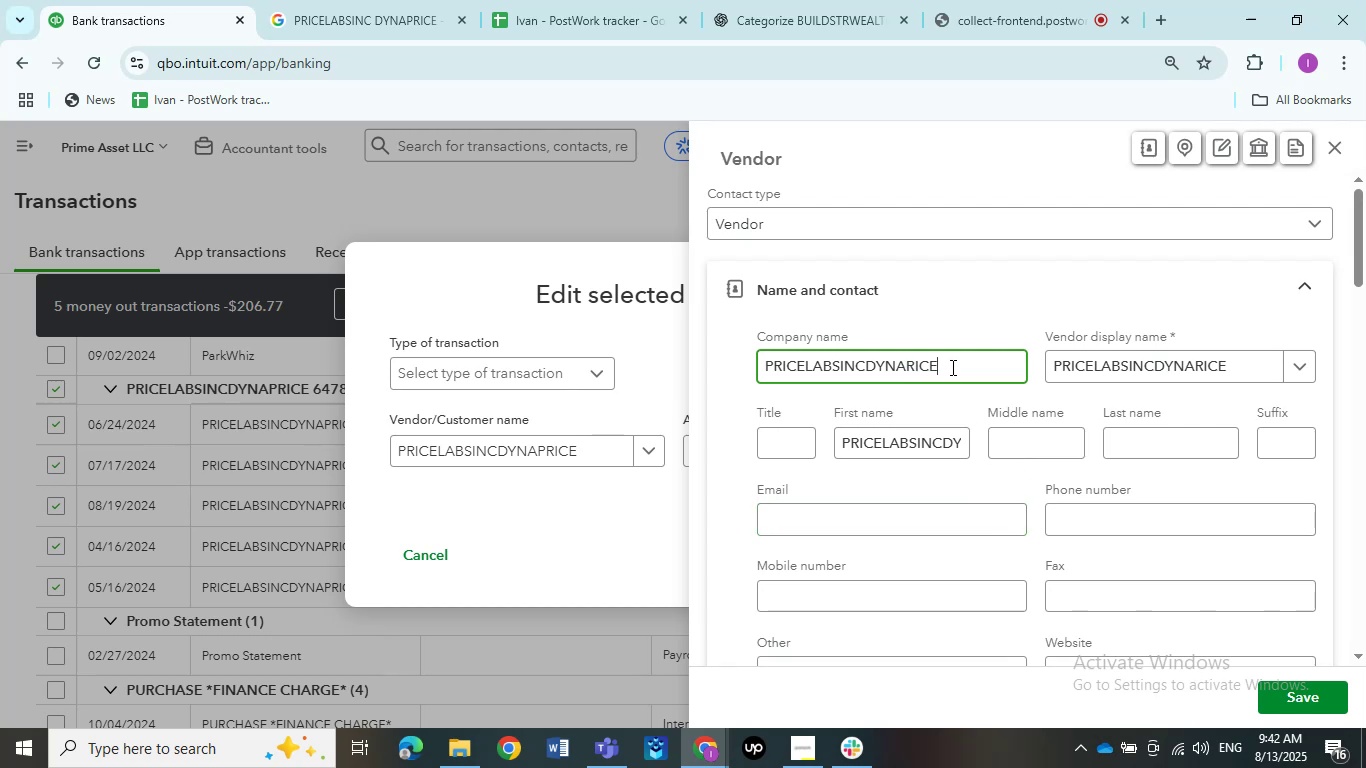 
key(Backspace)
 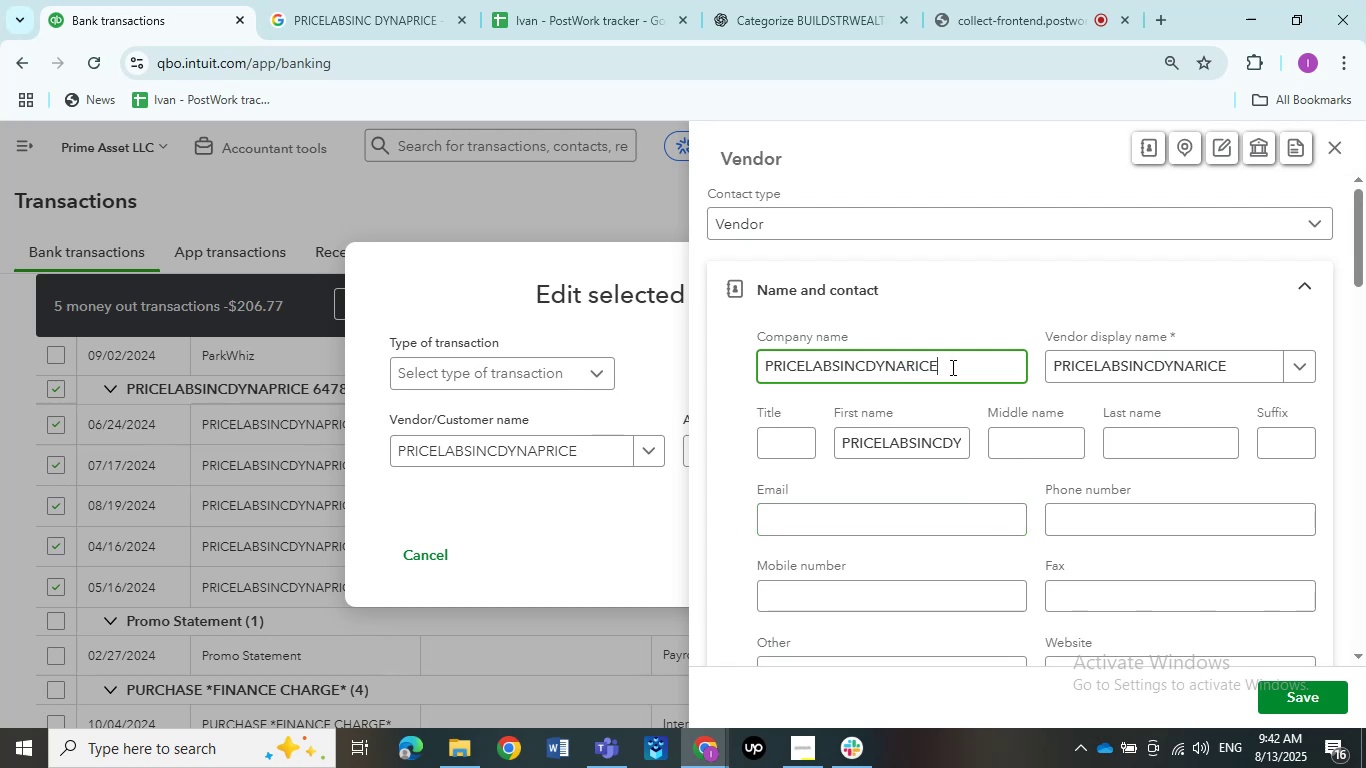 
key(Backspace)
 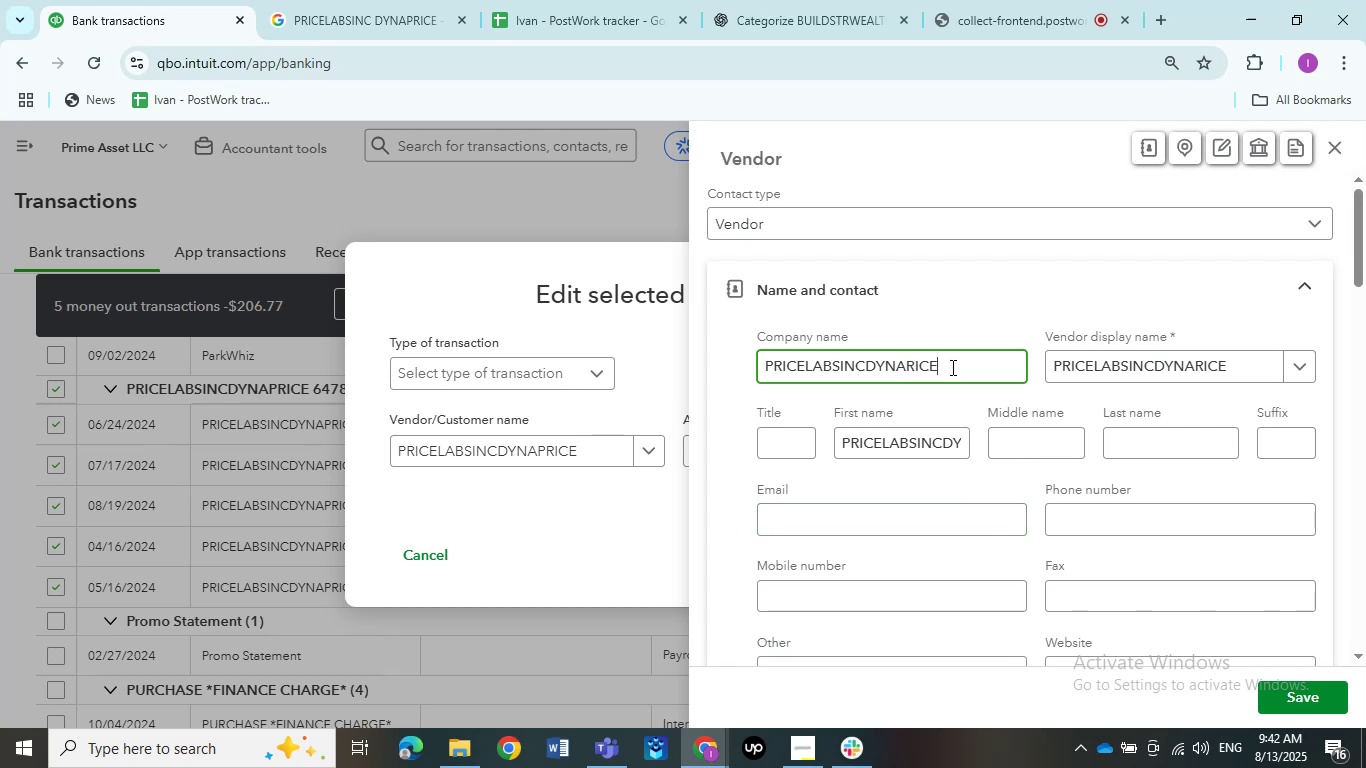 
key(Backspace)
 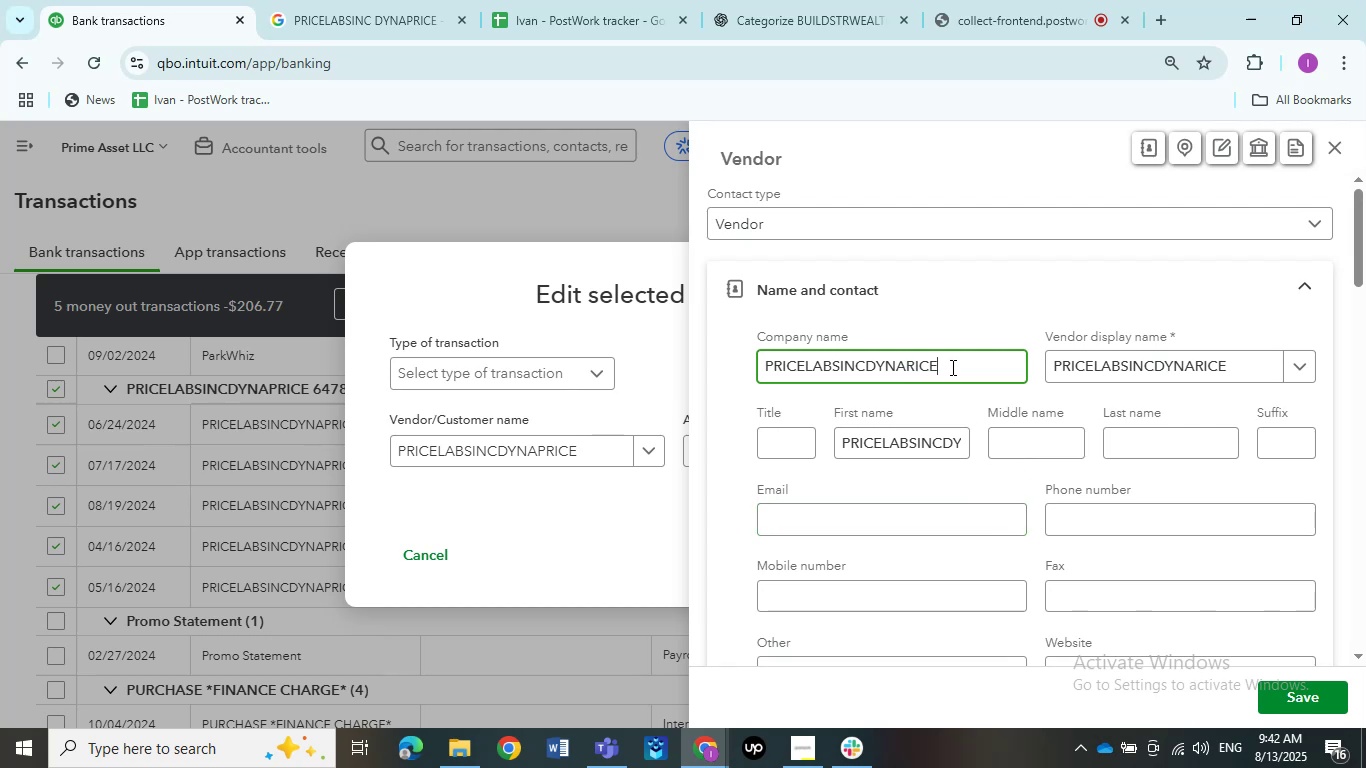 
key(Backspace)
 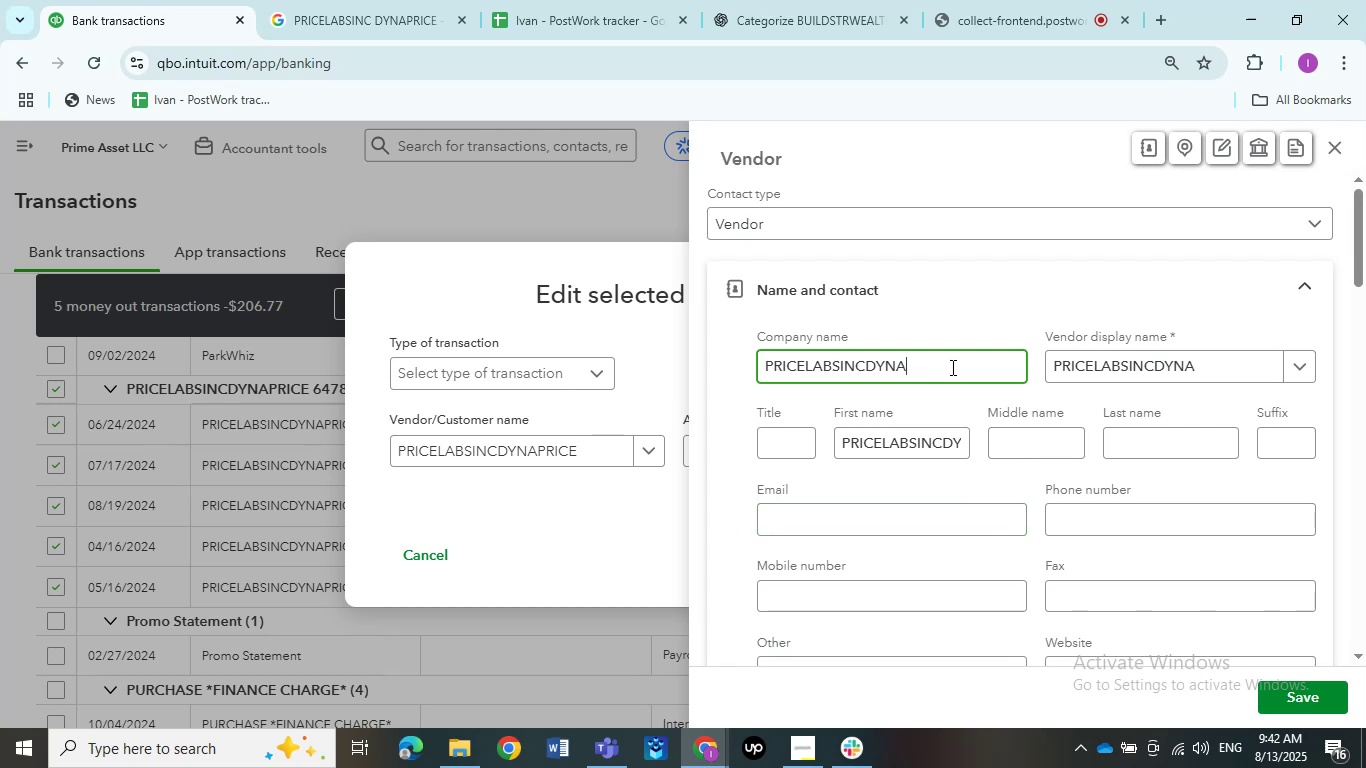 
left_click_drag(start_coordinate=[951, 367], to_coordinate=[695, 367])
 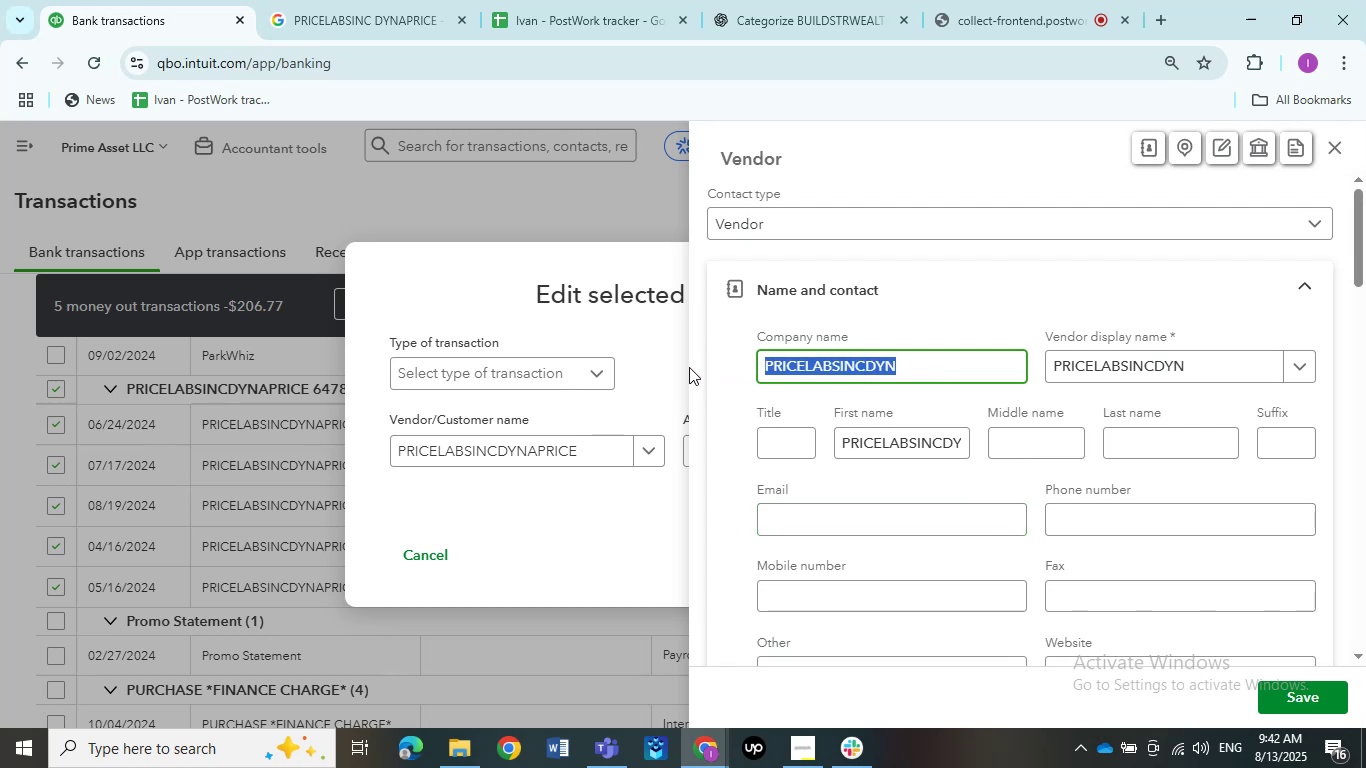 
key(Backspace)
 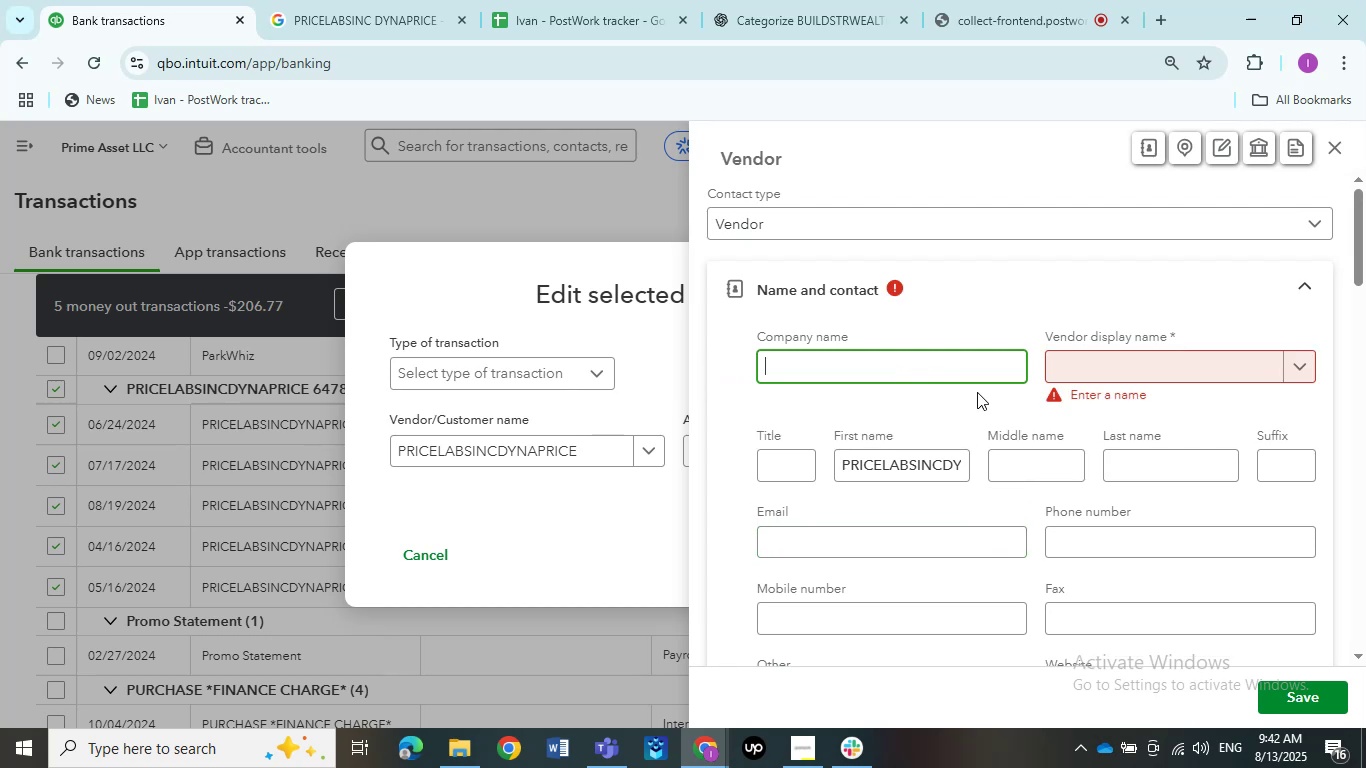 
left_click([1091, 368])
 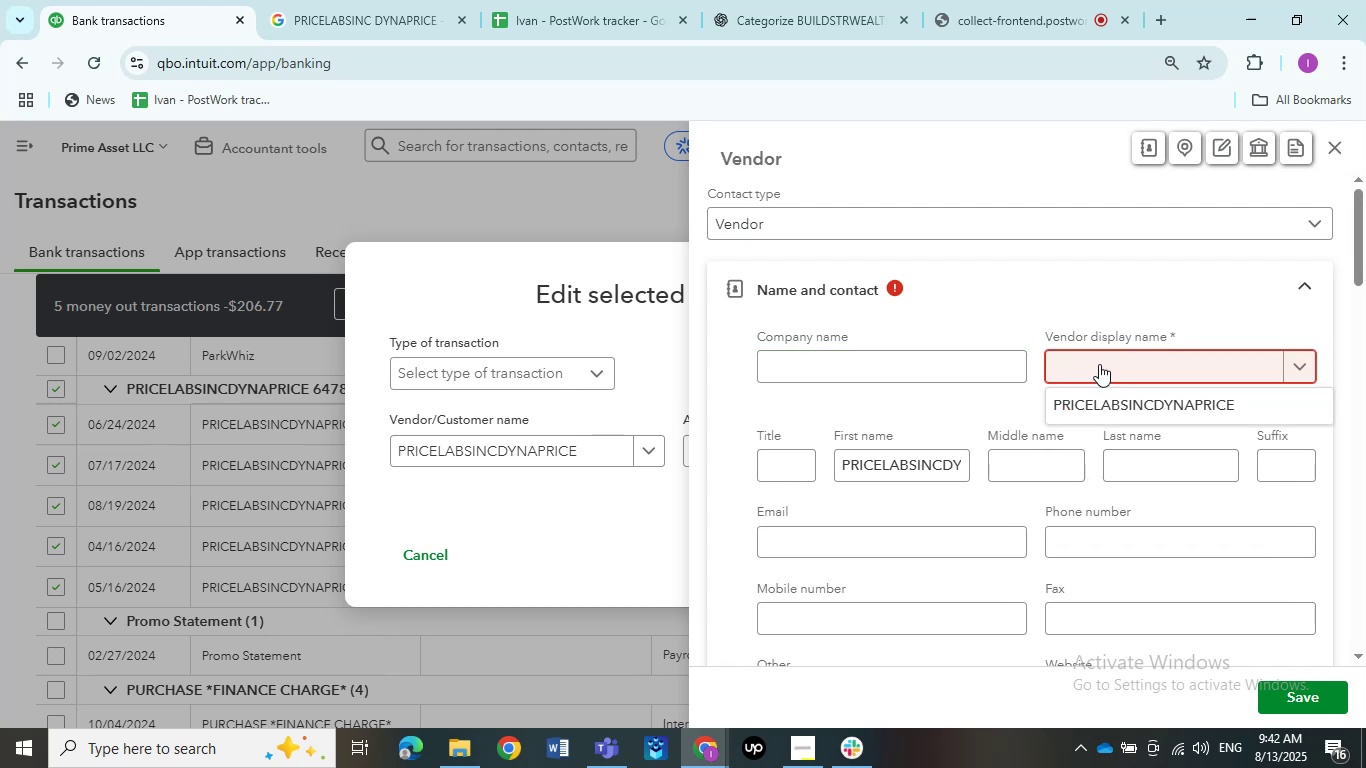 
hold_key(key=ControlLeft, duration=1.38)
 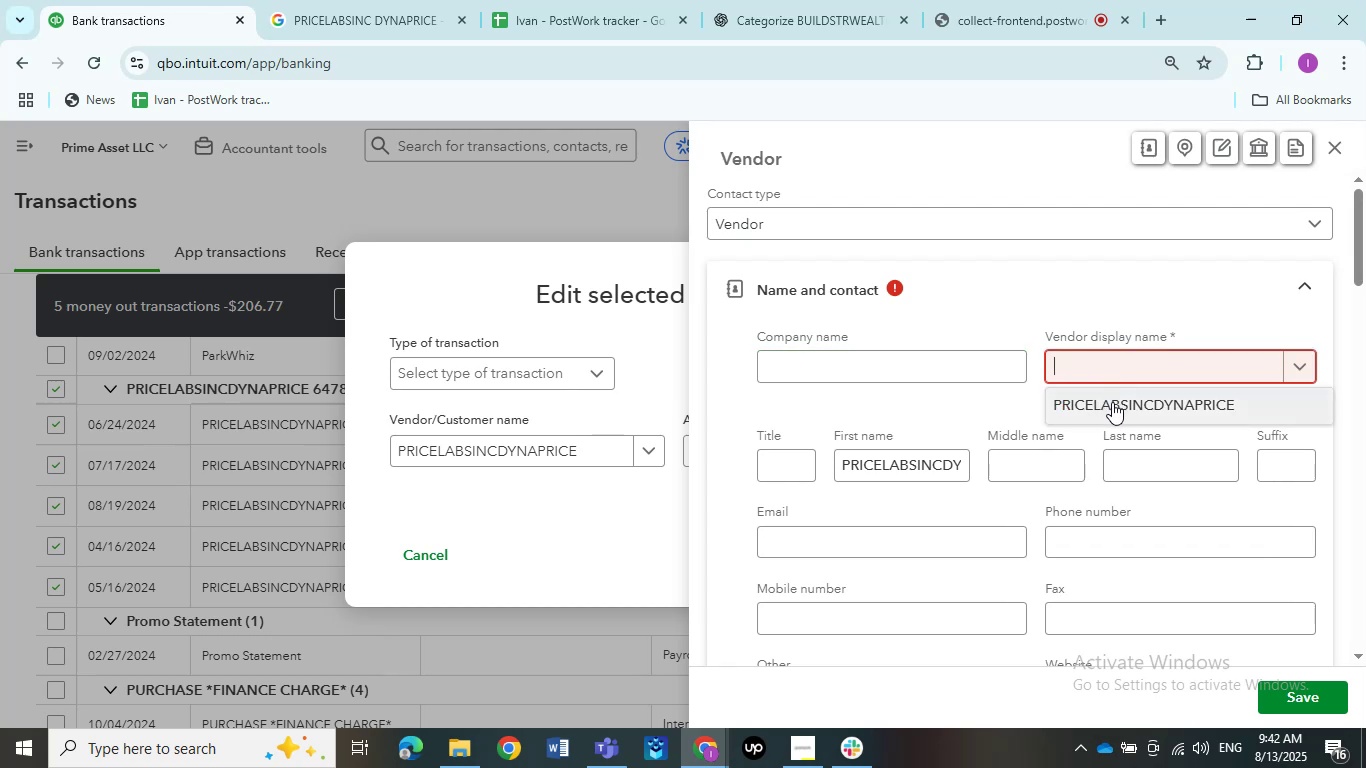 
left_click([1112, 402])
 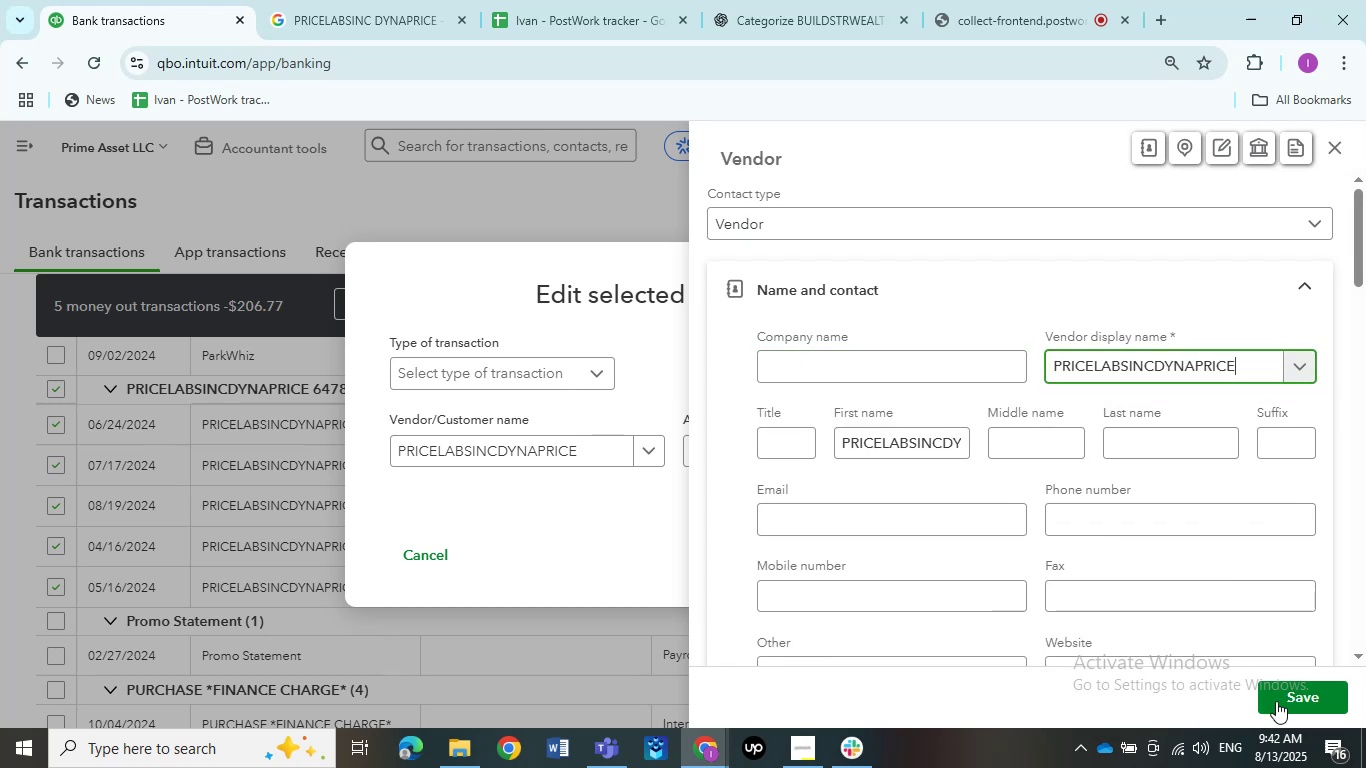 
left_click([1286, 704])
 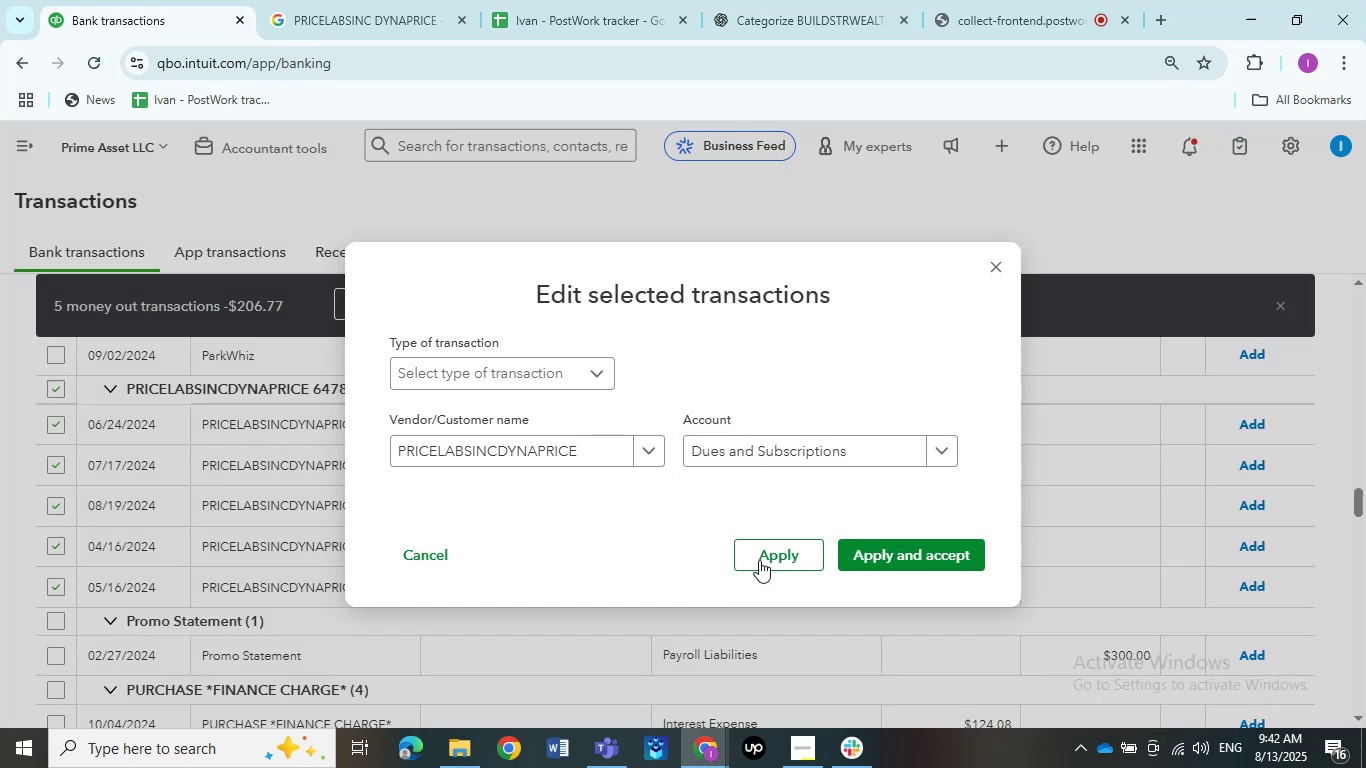 
left_click([884, 562])
 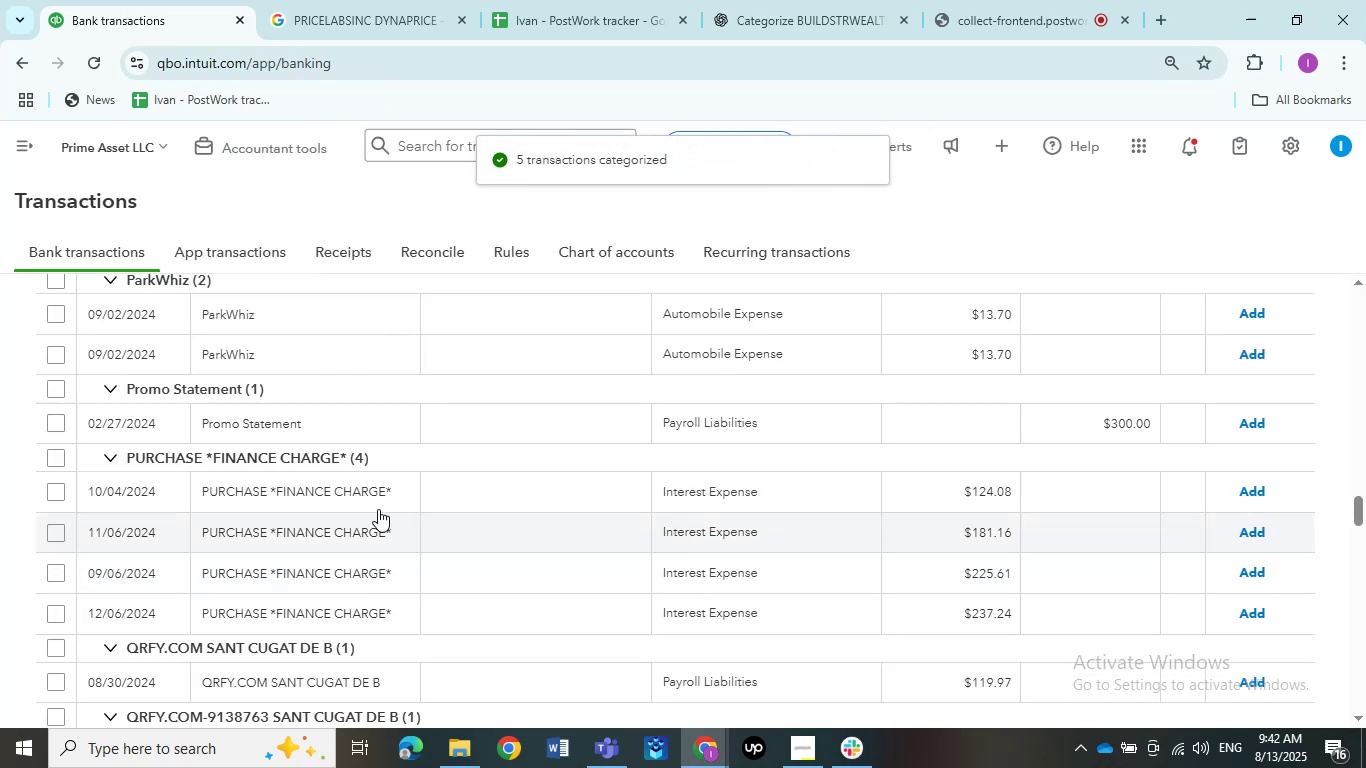 
wait(5.71)
 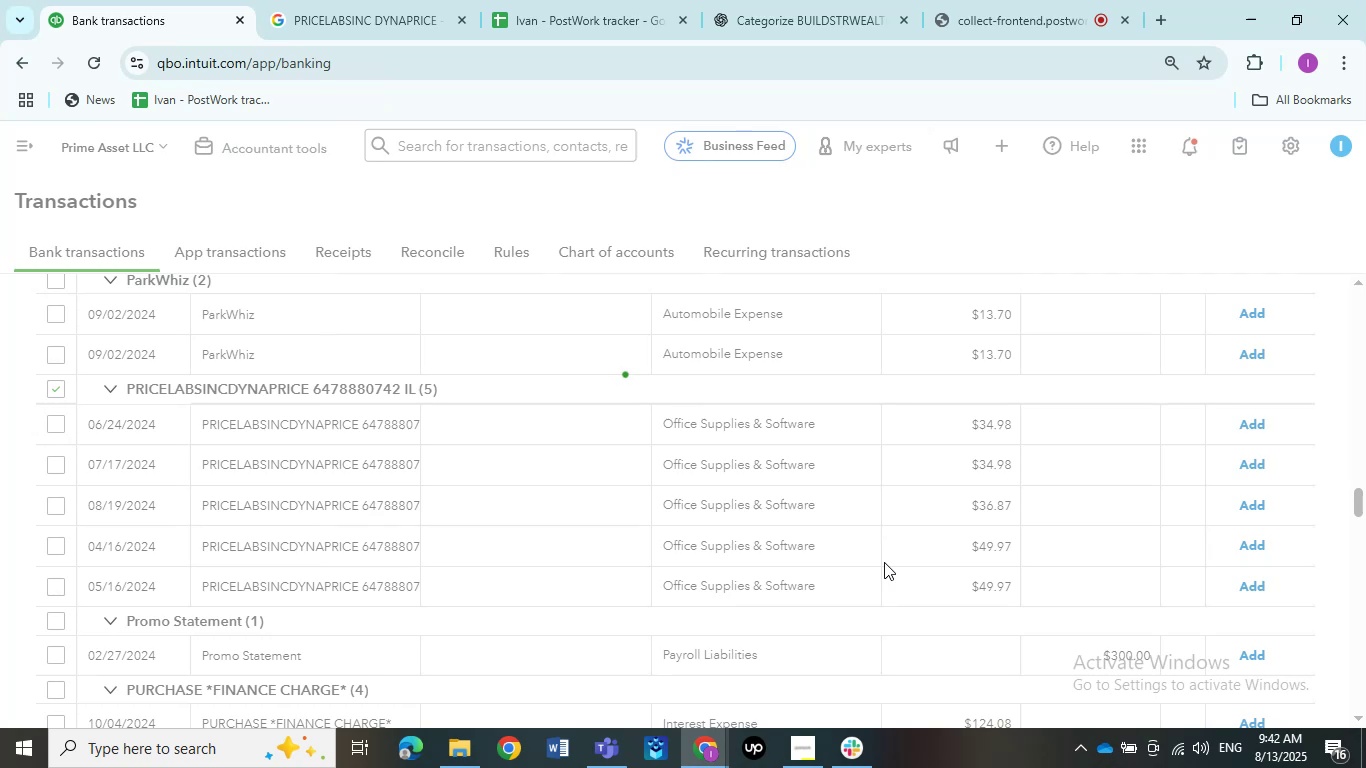 
scroll: coordinate [339, 511], scroll_direction: up, amount: 2.0
 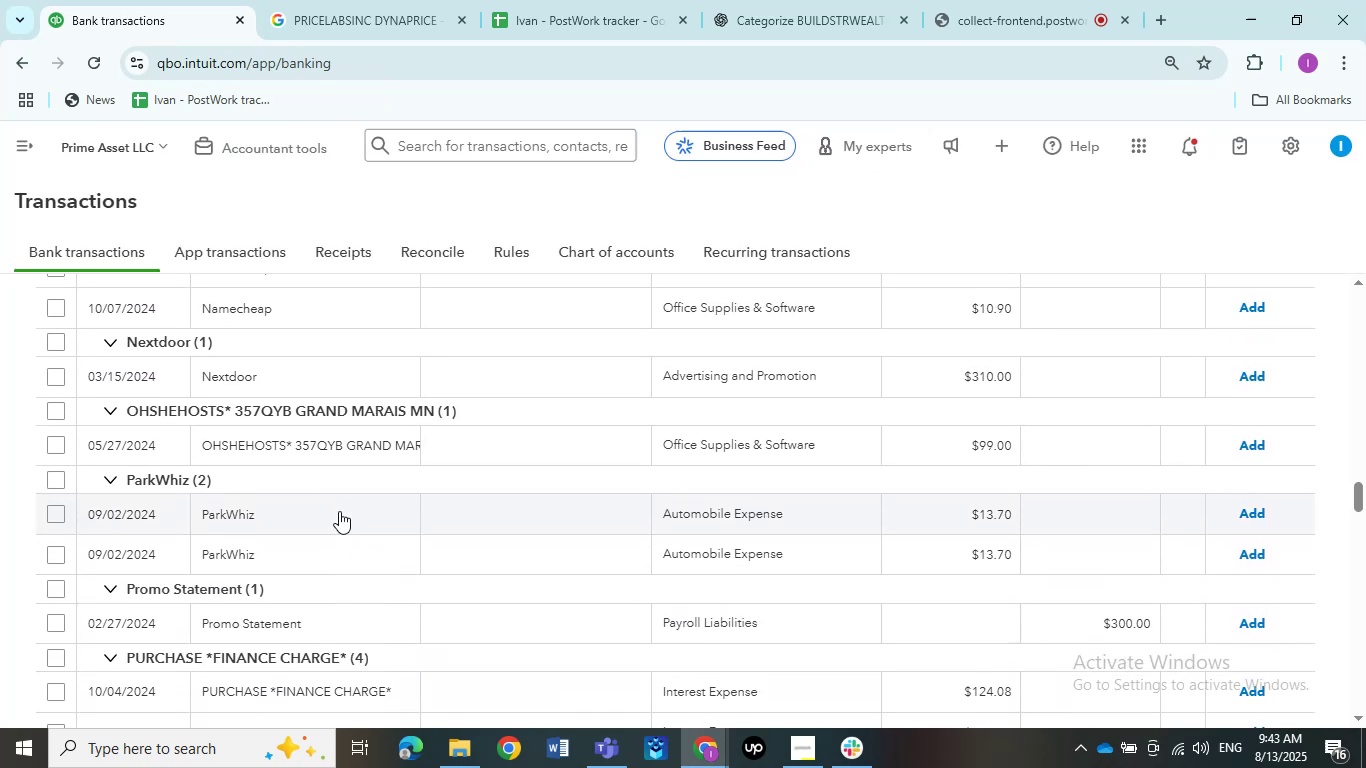 
scroll: coordinate [339, 511], scroll_direction: down, amount: 6.0
 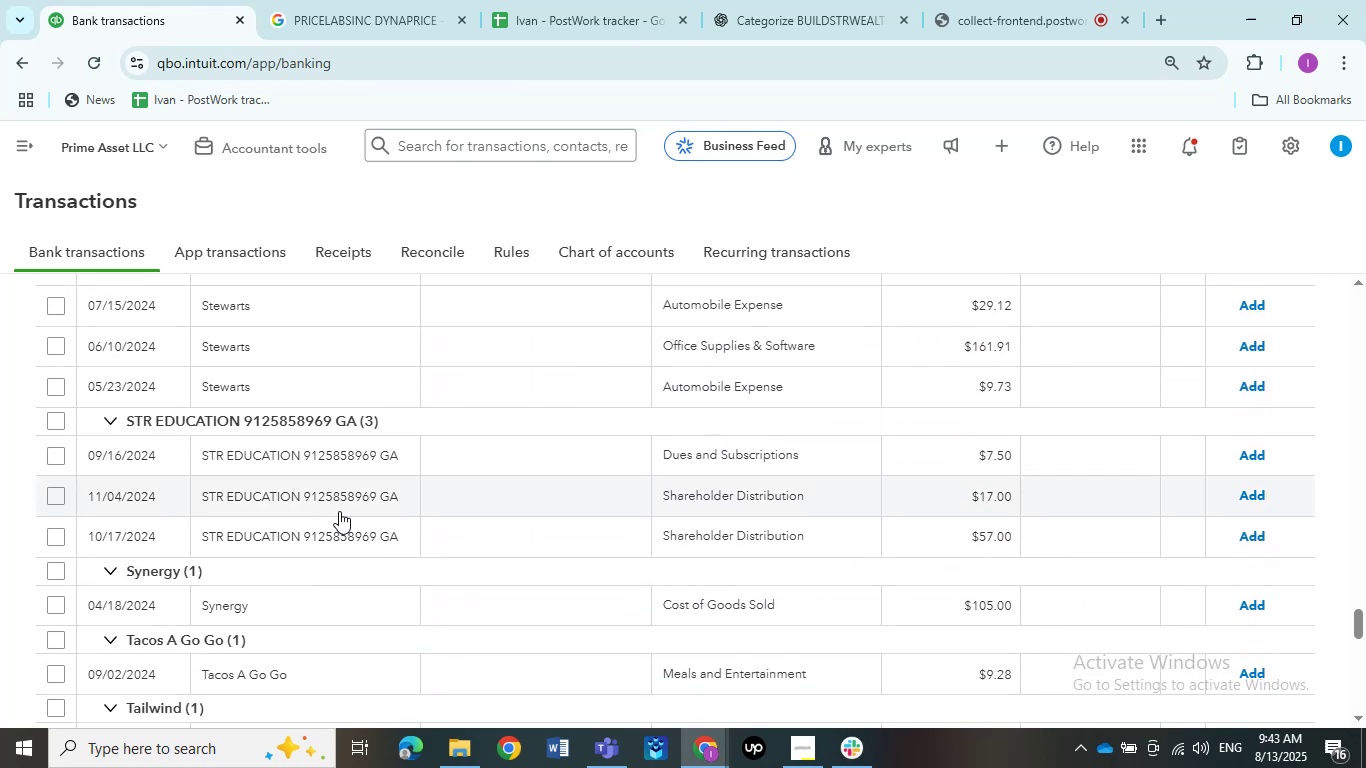 
scroll: coordinate [237, 435], scroll_direction: up, amount: 6.0
 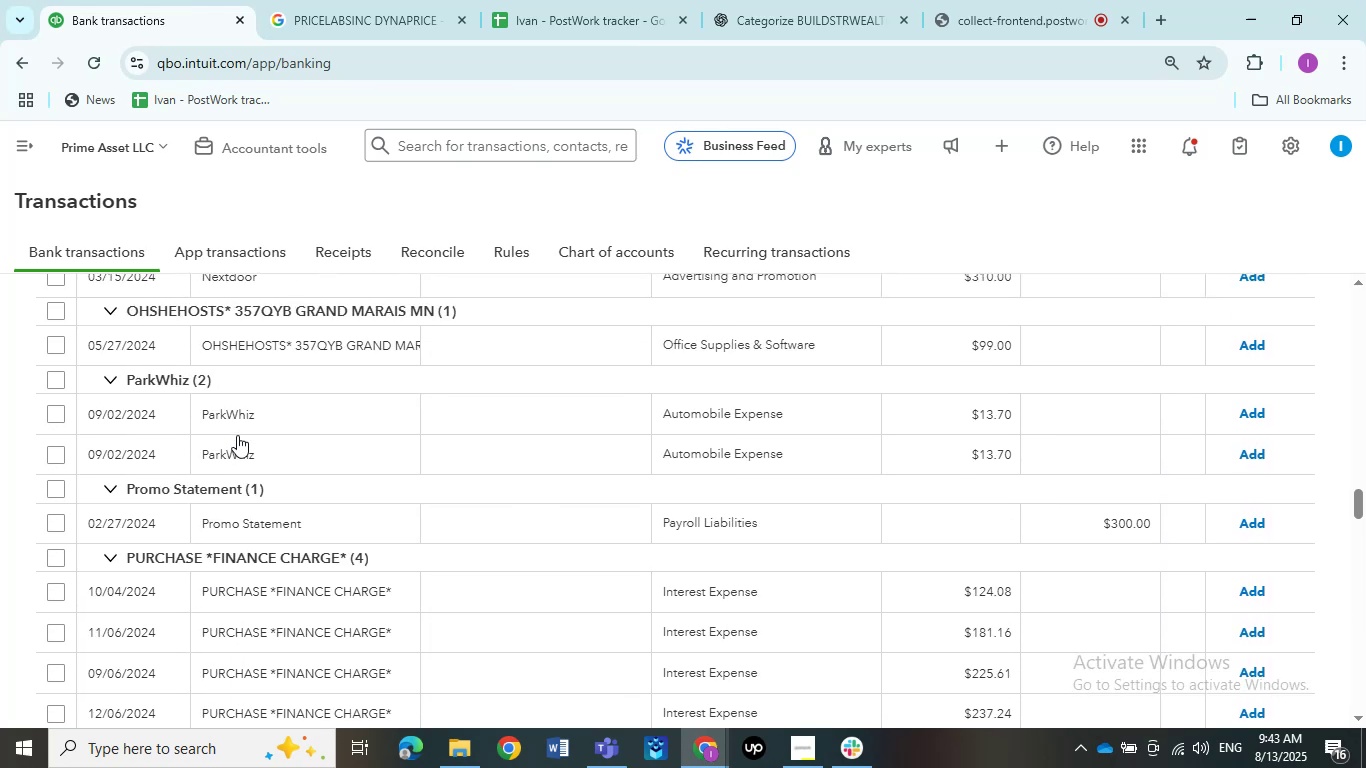 
scroll: coordinate [195, 458], scroll_direction: down, amount: 2.0
 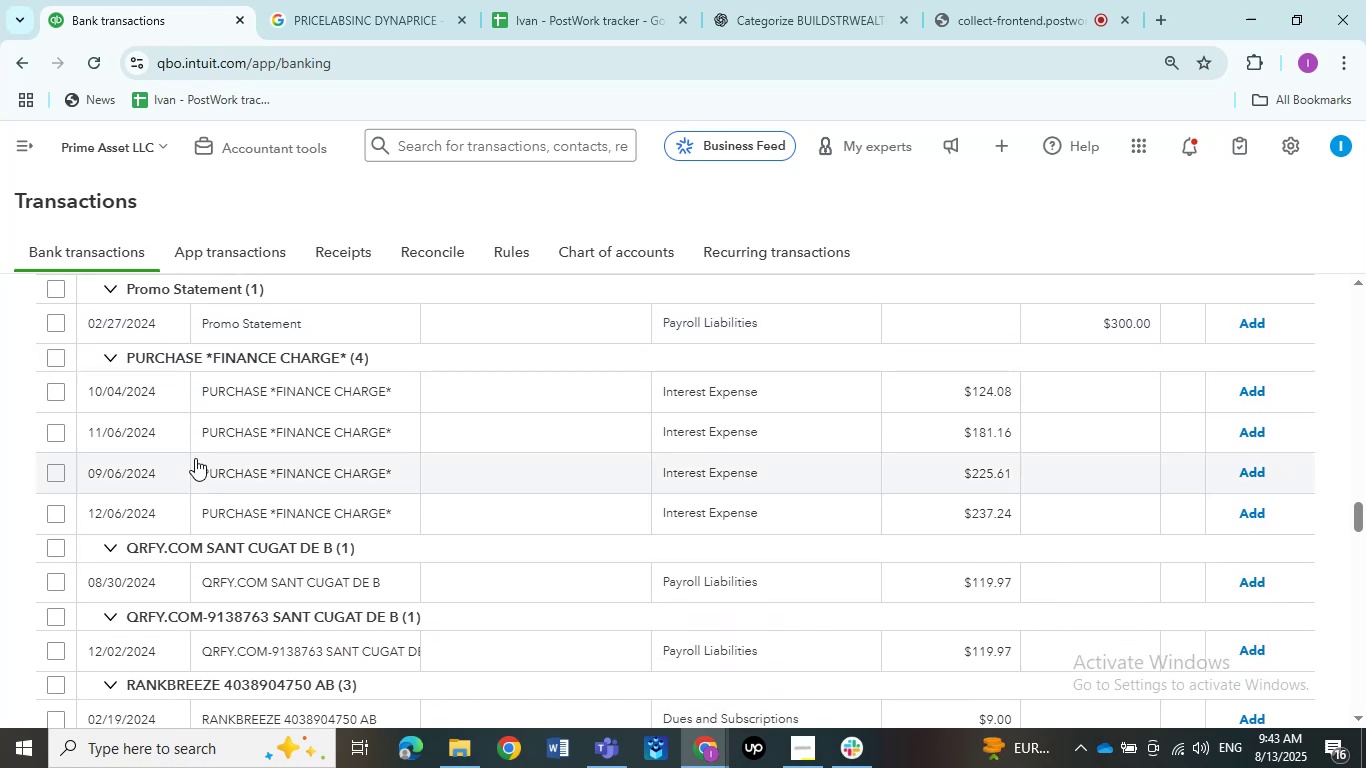 
wait(12.97)
 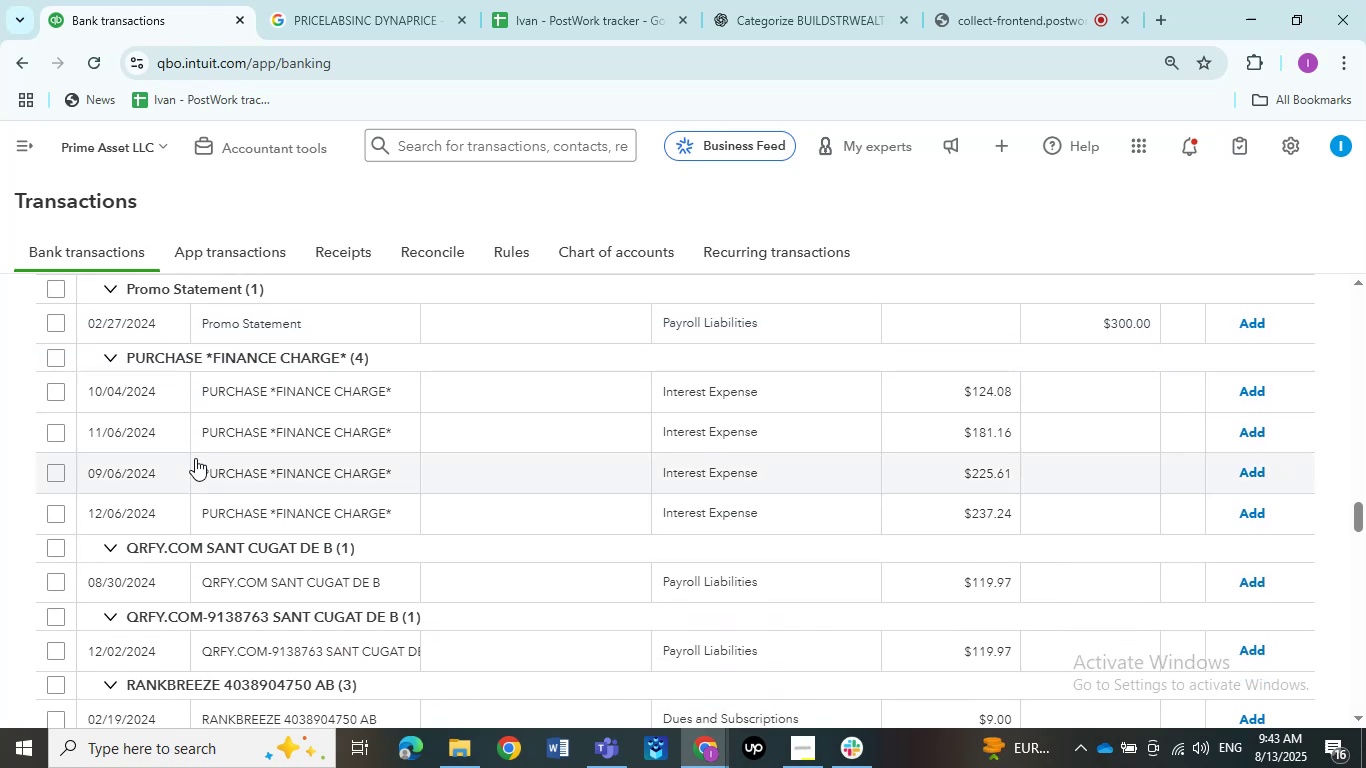 
scroll: coordinate [195, 458], scroll_direction: down, amount: 1.0
 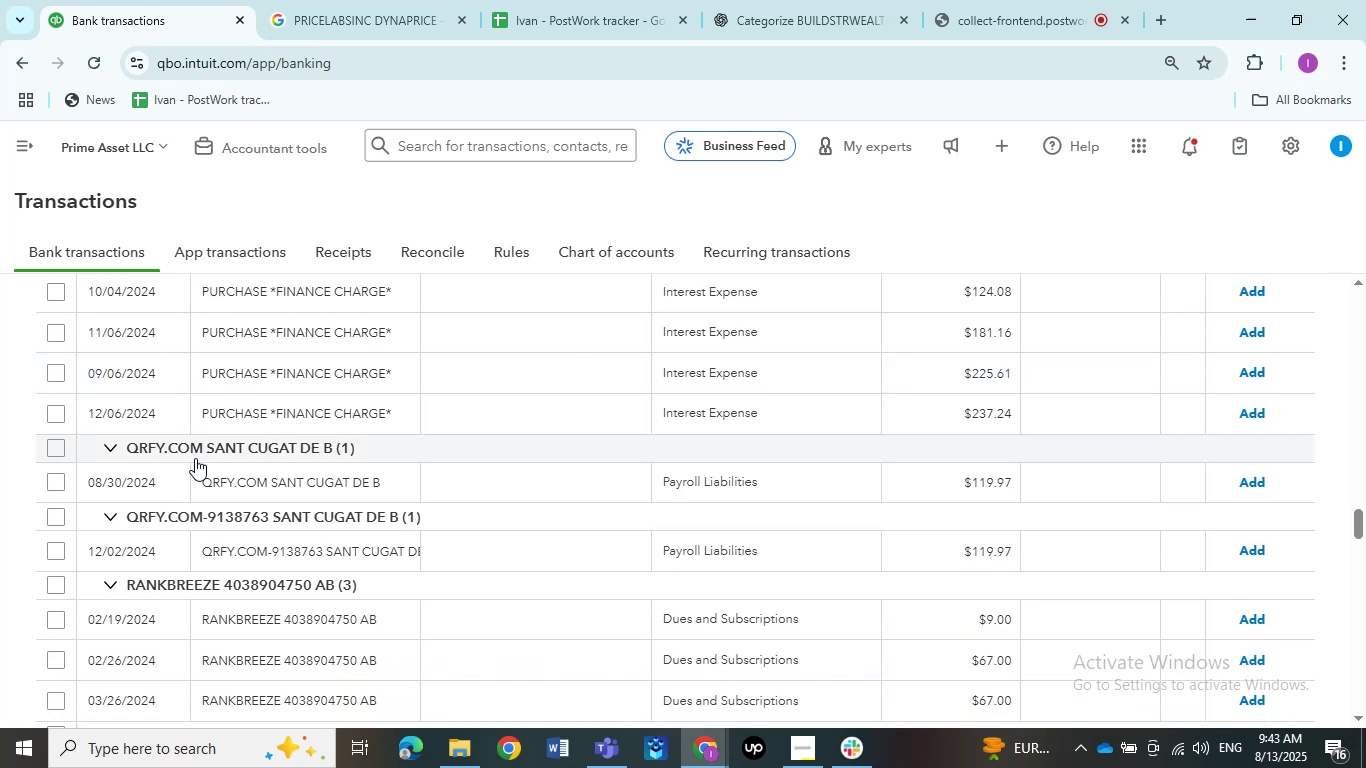 
scroll: coordinate [195, 458], scroll_direction: up, amount: 1.0
 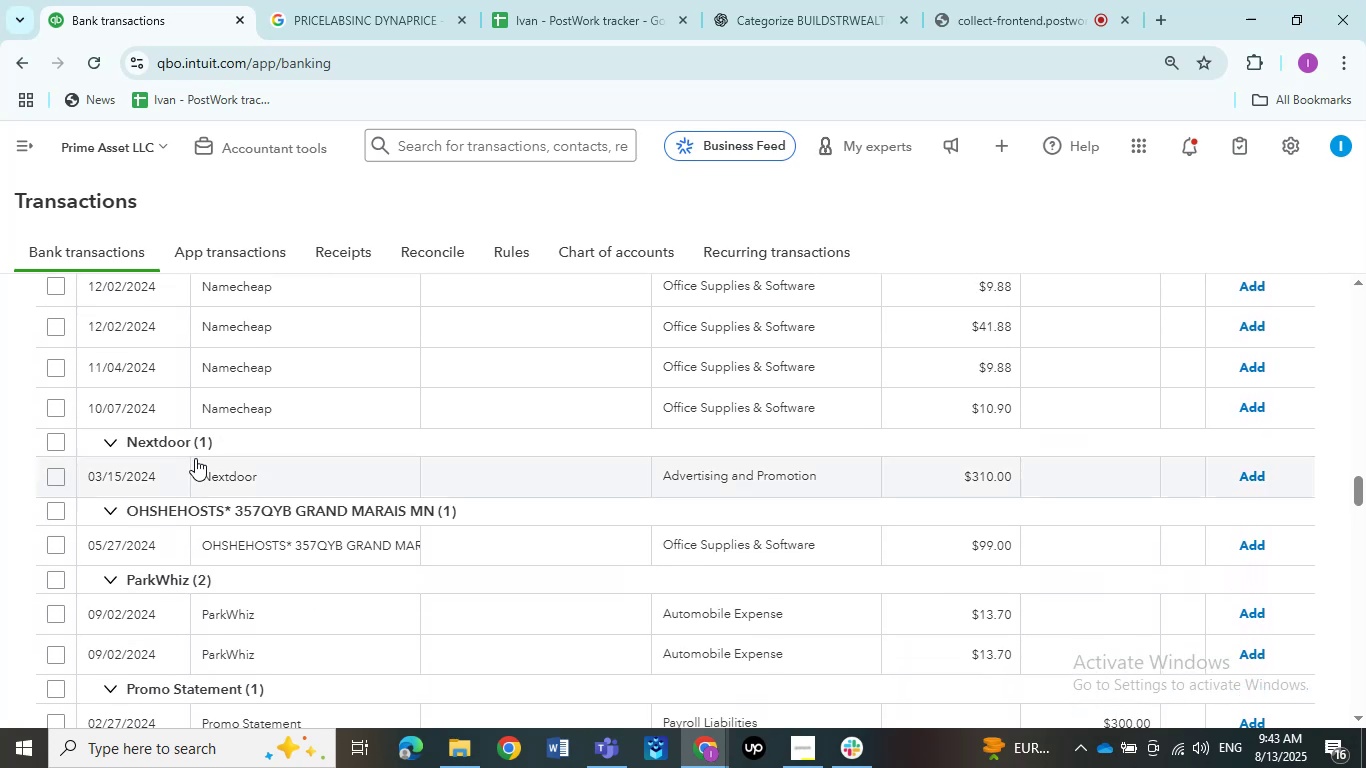 
scroll: coordinate [195, 458], scroll_direction: down, amount: 1.0
 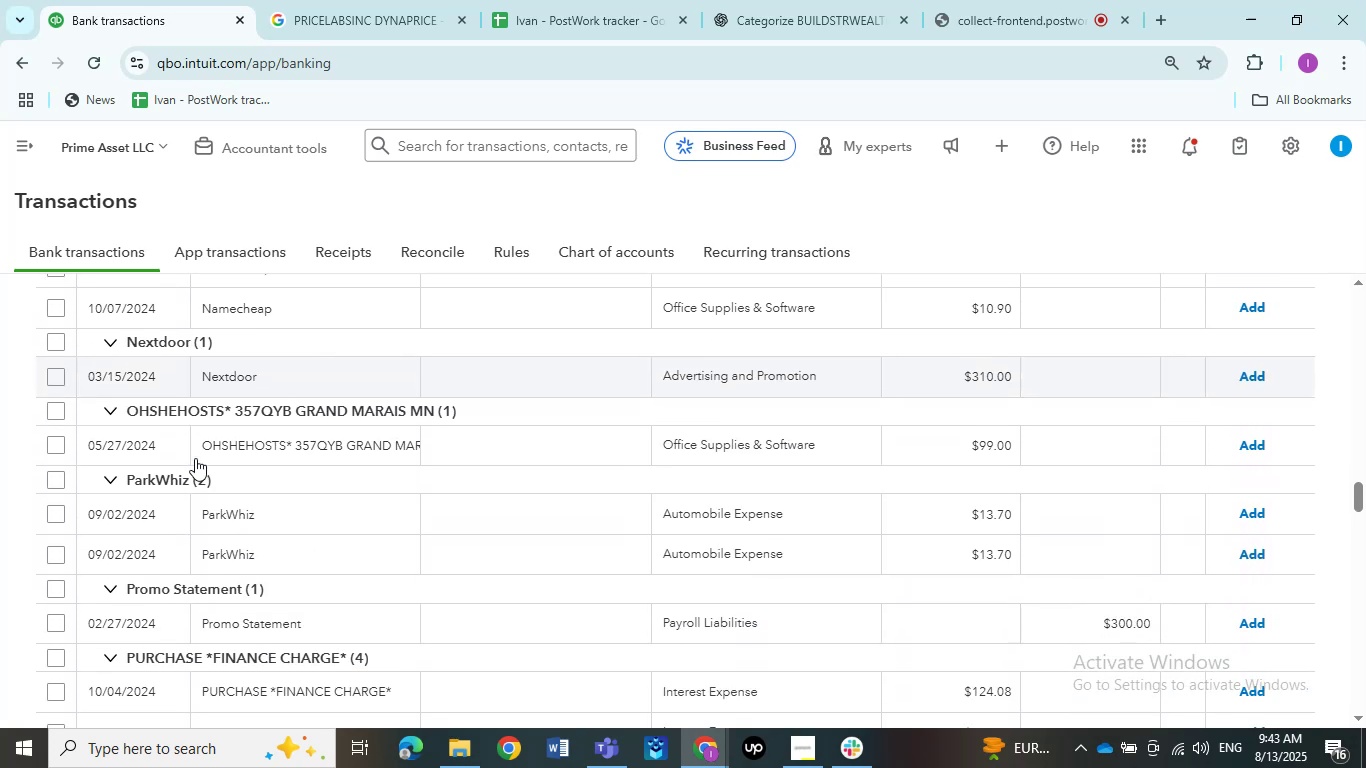 
scroll: coordinate [195, 458], scroll_direction: up, amount: 6.0
 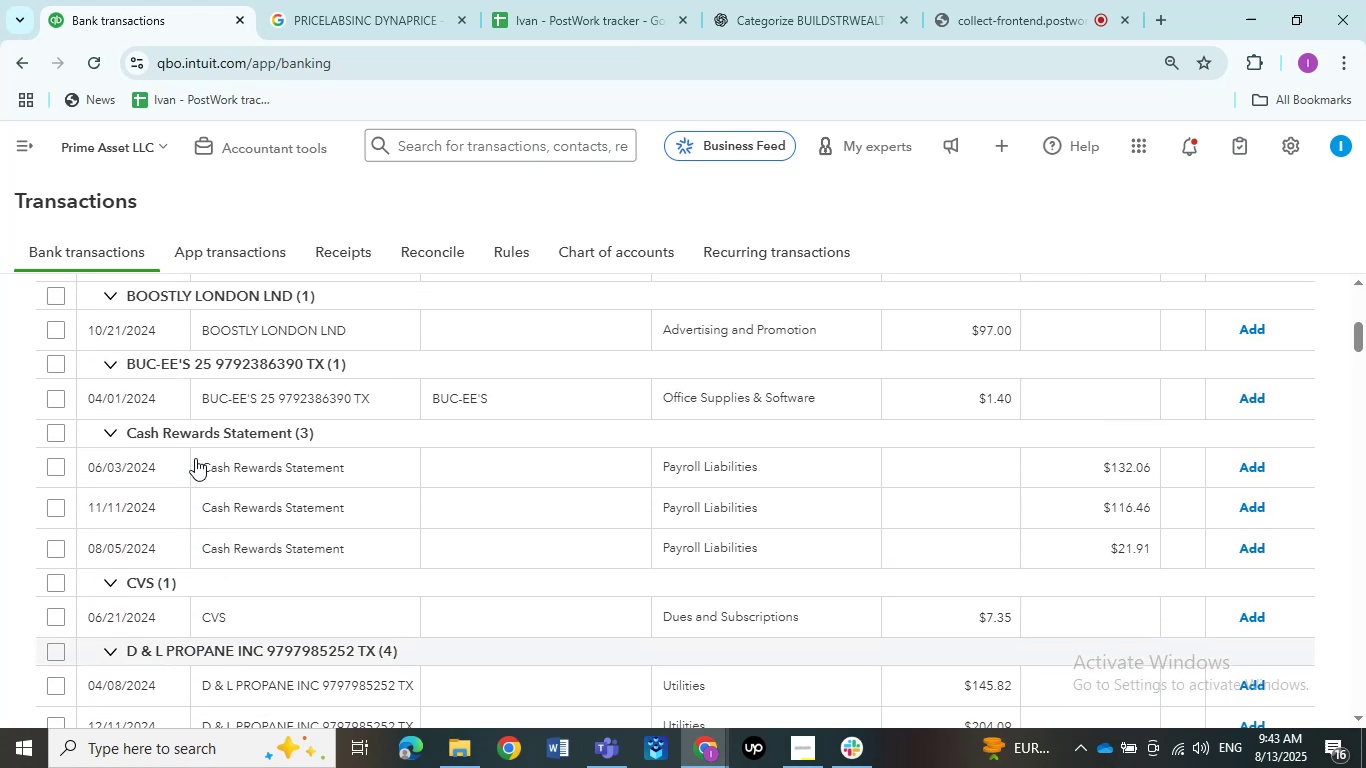 
scroll: coordinate [195, 458], scroll_direction: down, amount: 3.0
 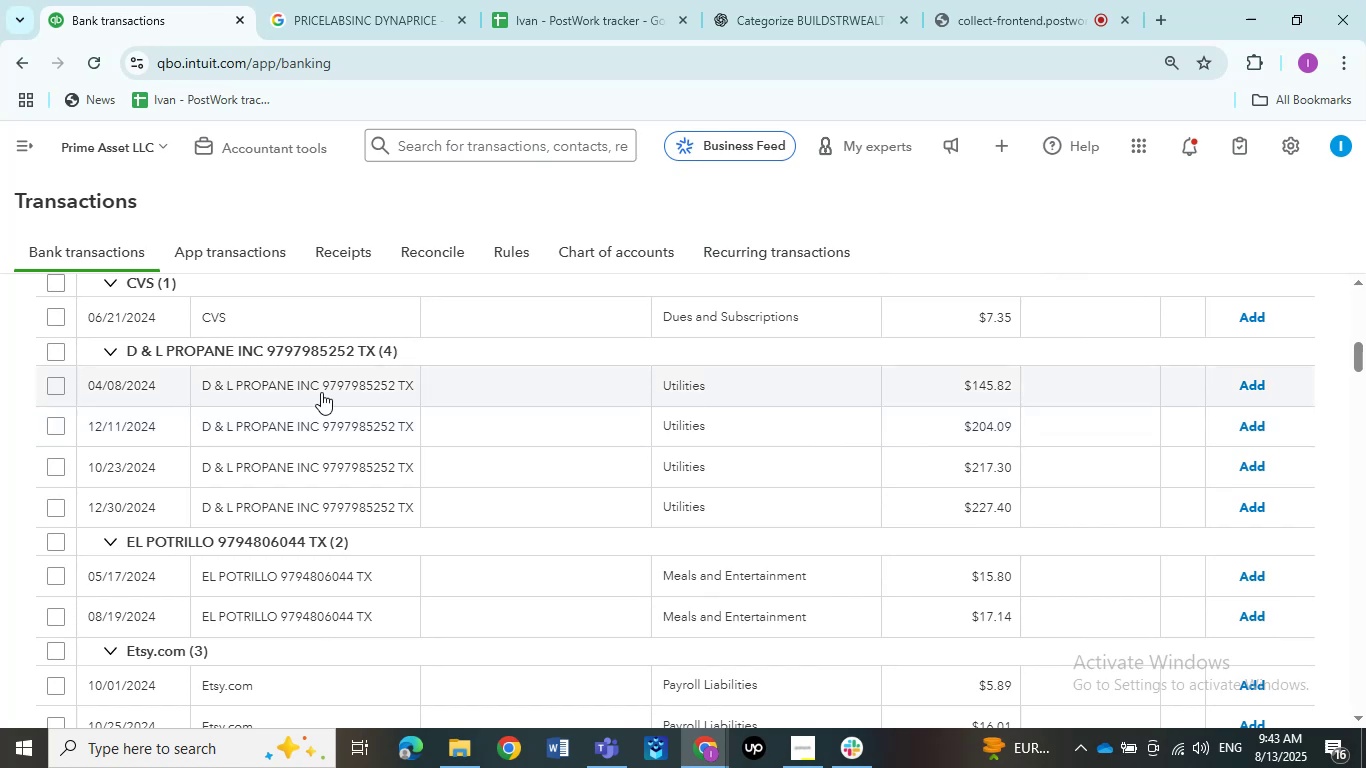 
left_click([310, 384])
 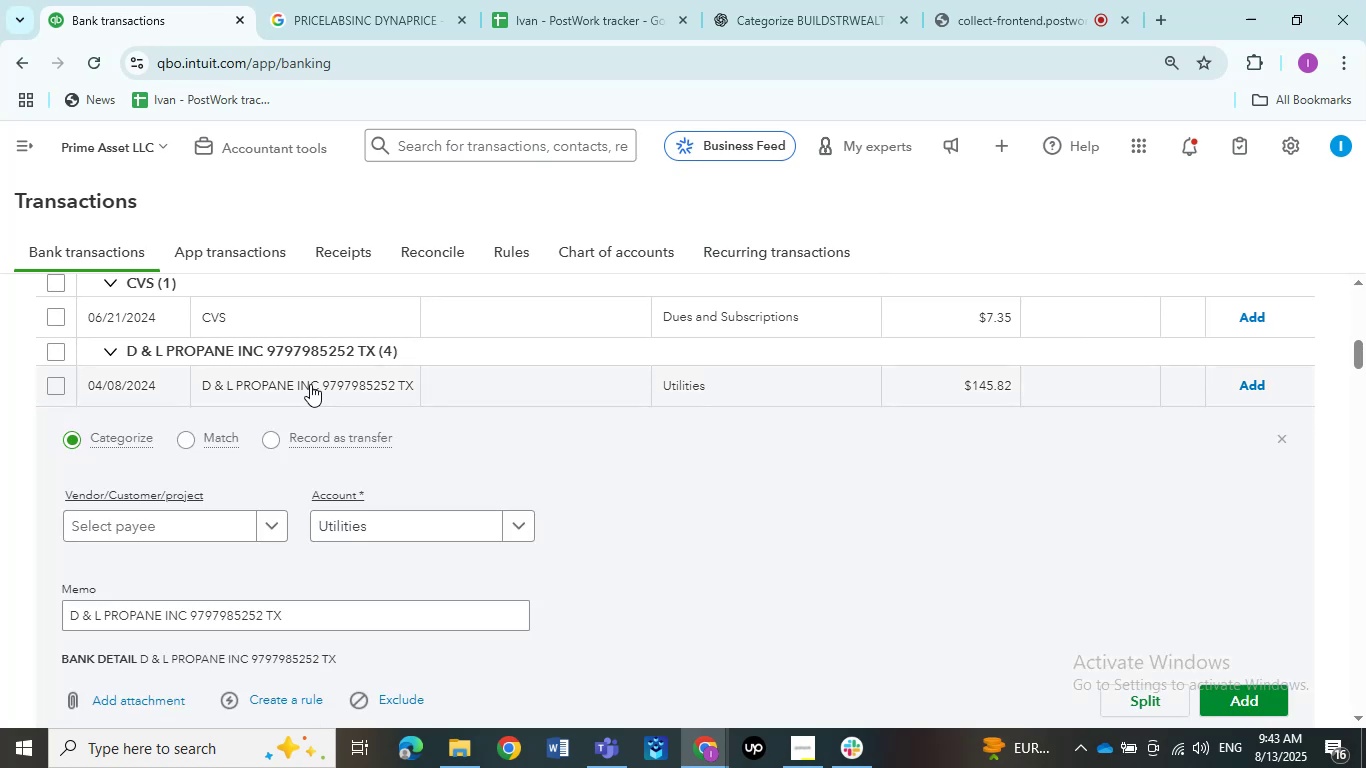 
scroll: coordinate [305, 516], scroll_direction: down, amount: 2.0
 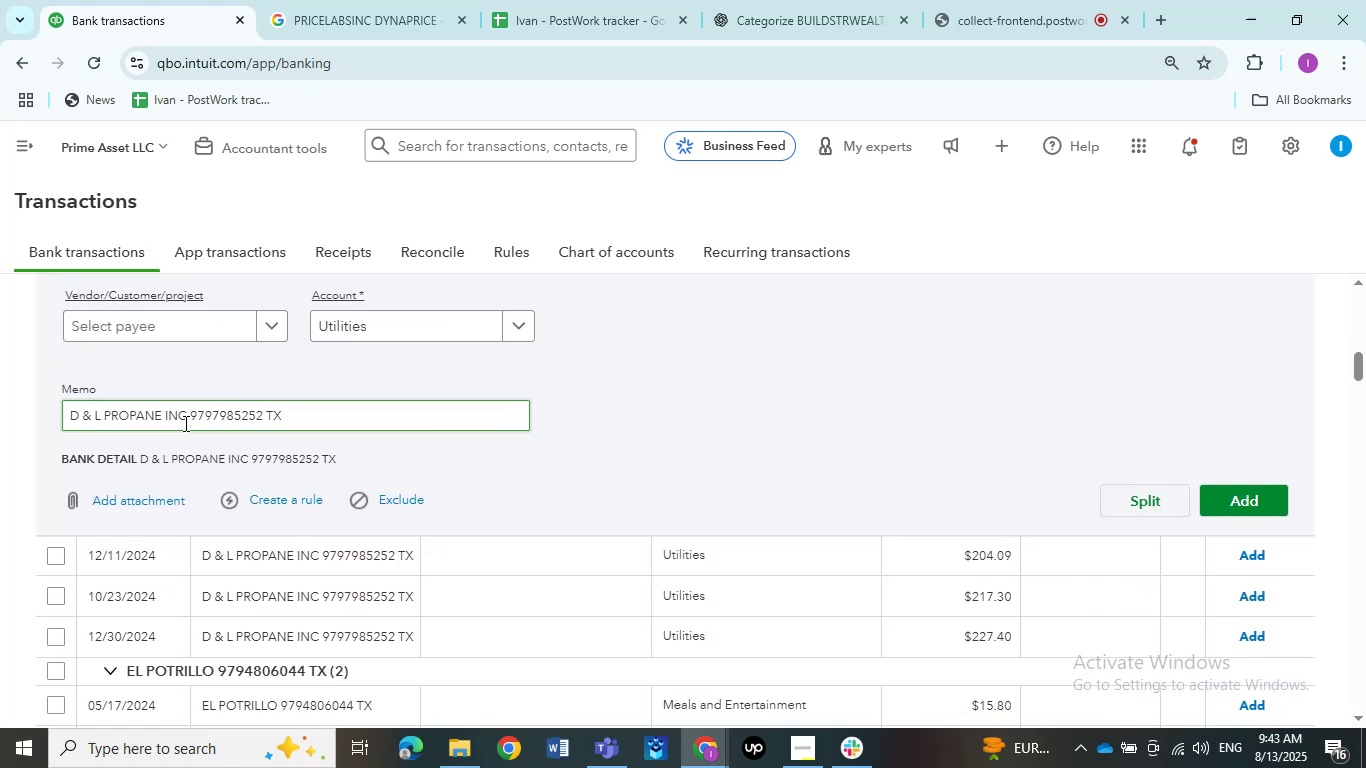 
left_click_drag(start_coordinate=[185, 419], to_coordinate=[63, 431])
 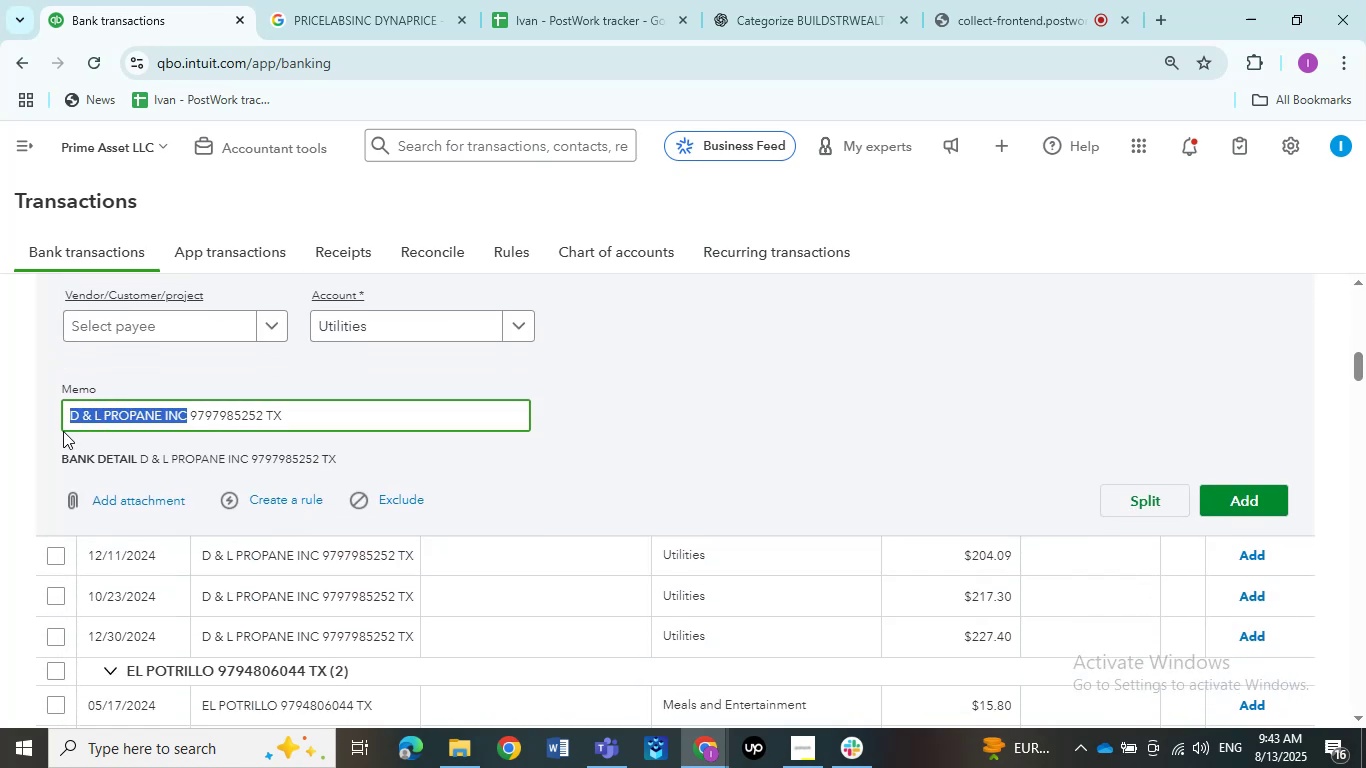 
key(Control+C)
 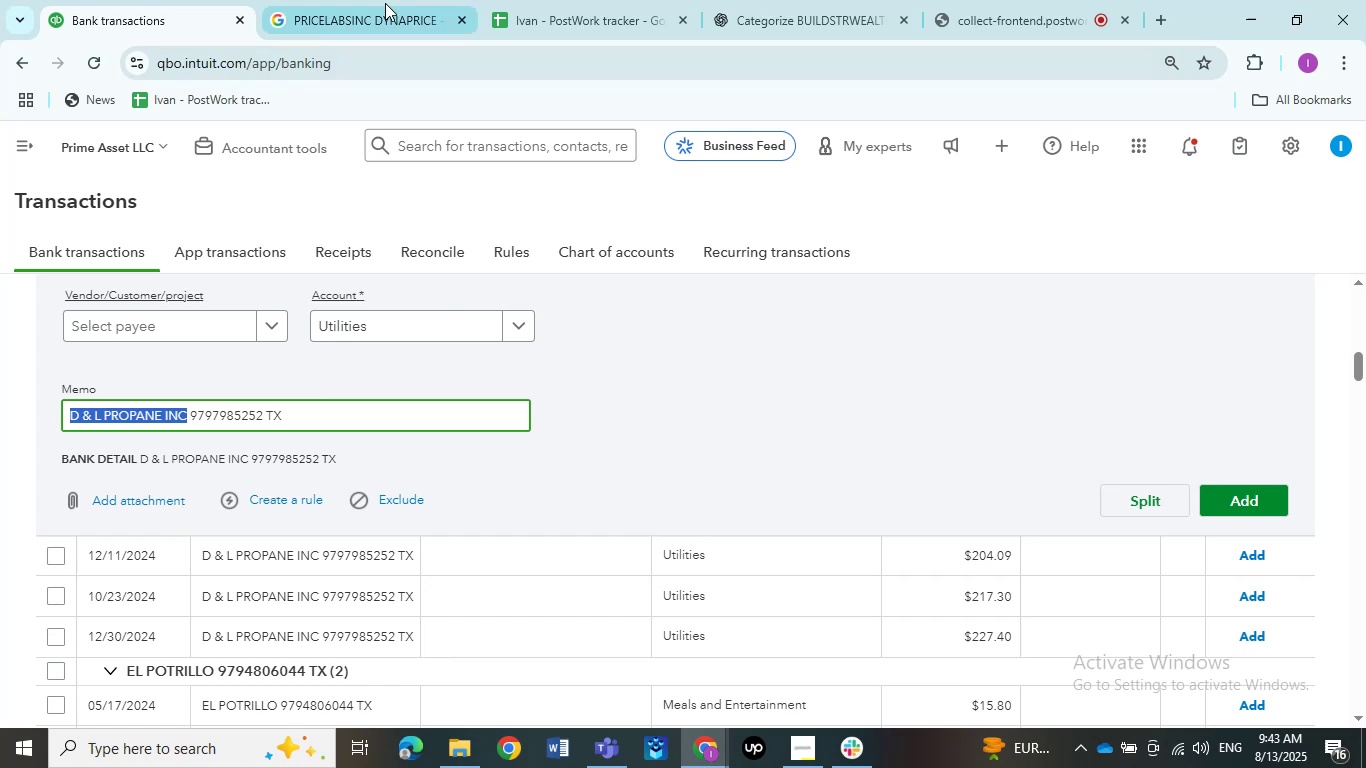 
left_click([378, 0])
 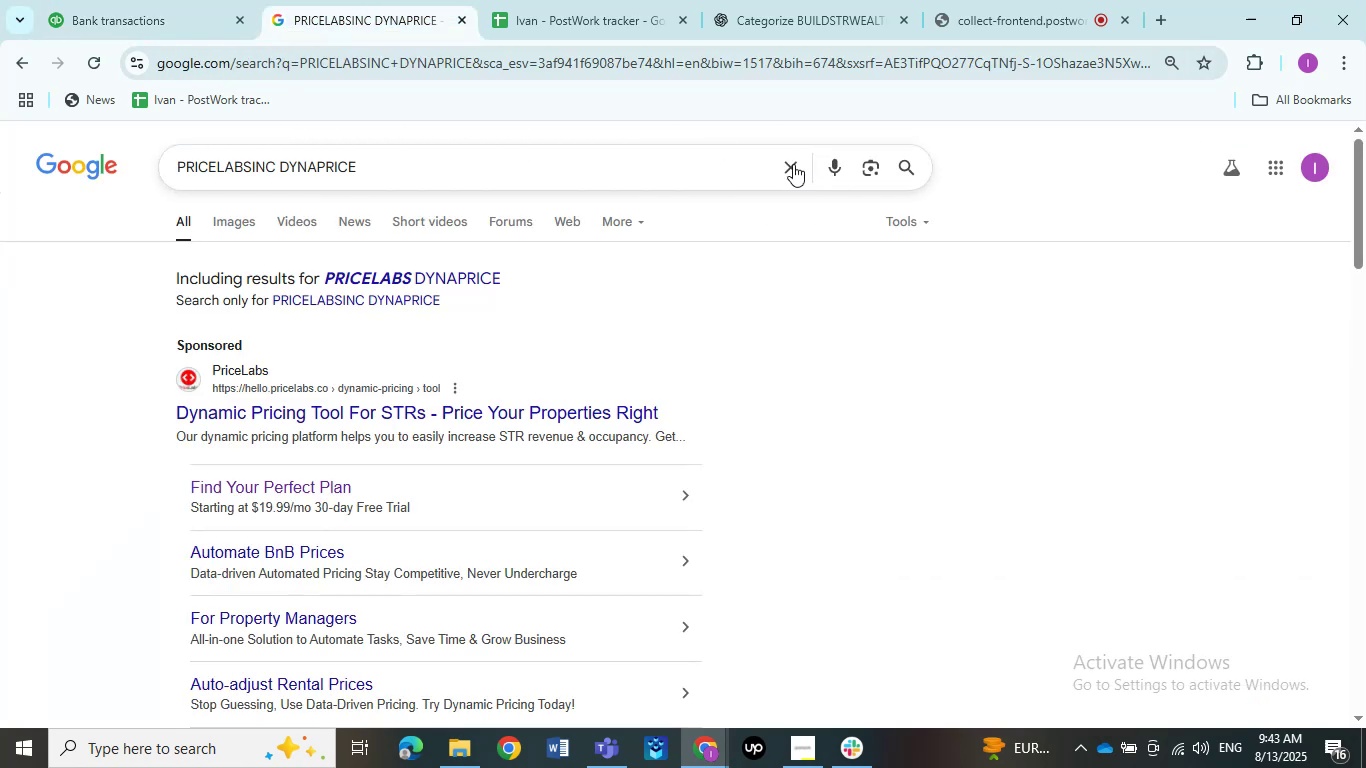 
left_click([790, 169])
 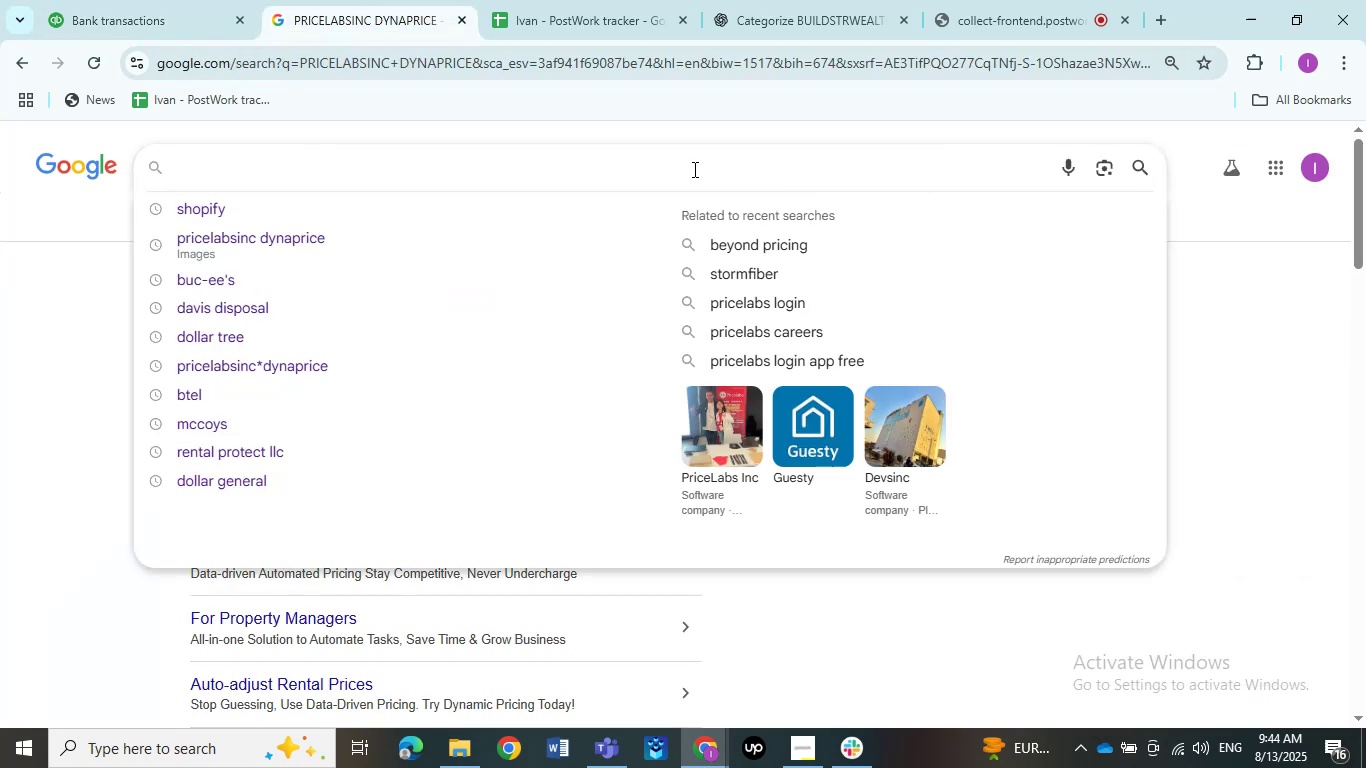 
left_click([692, 169])
 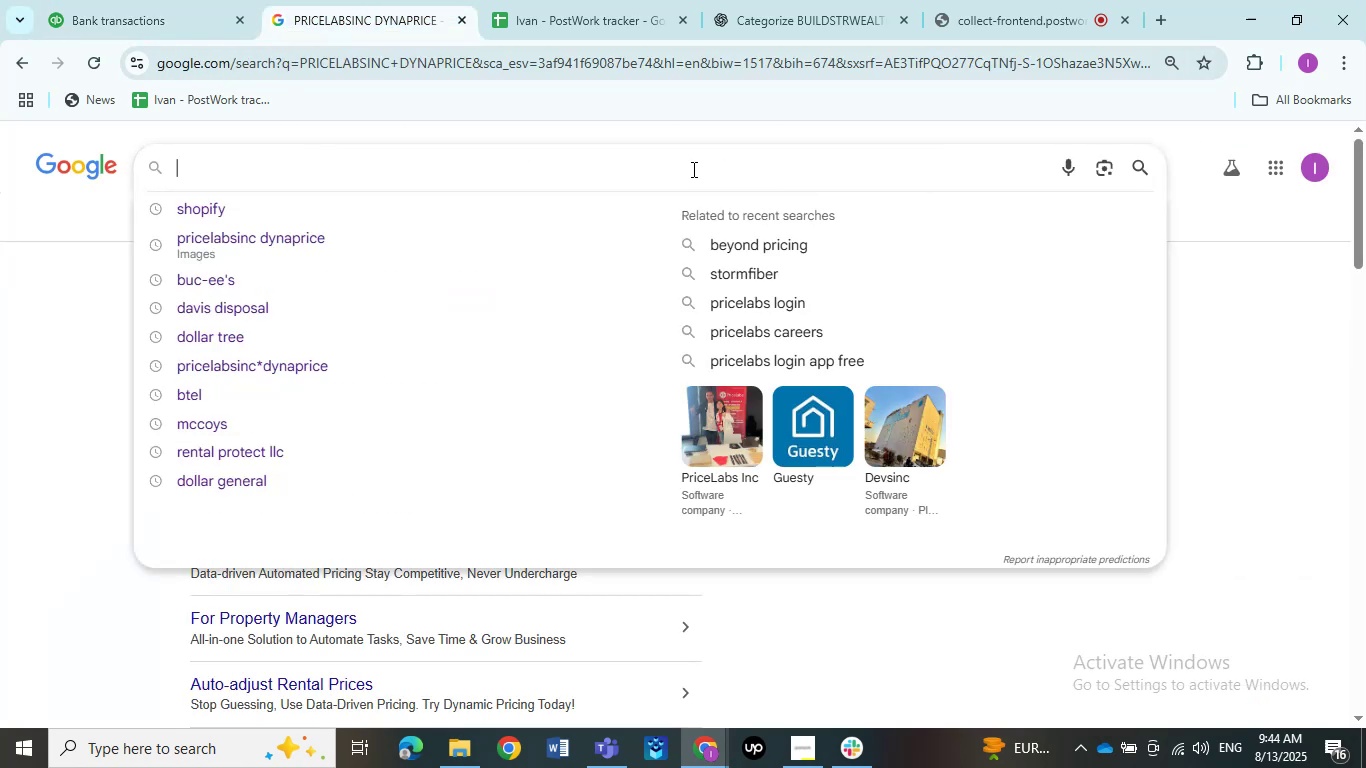 
key(Control+V)
 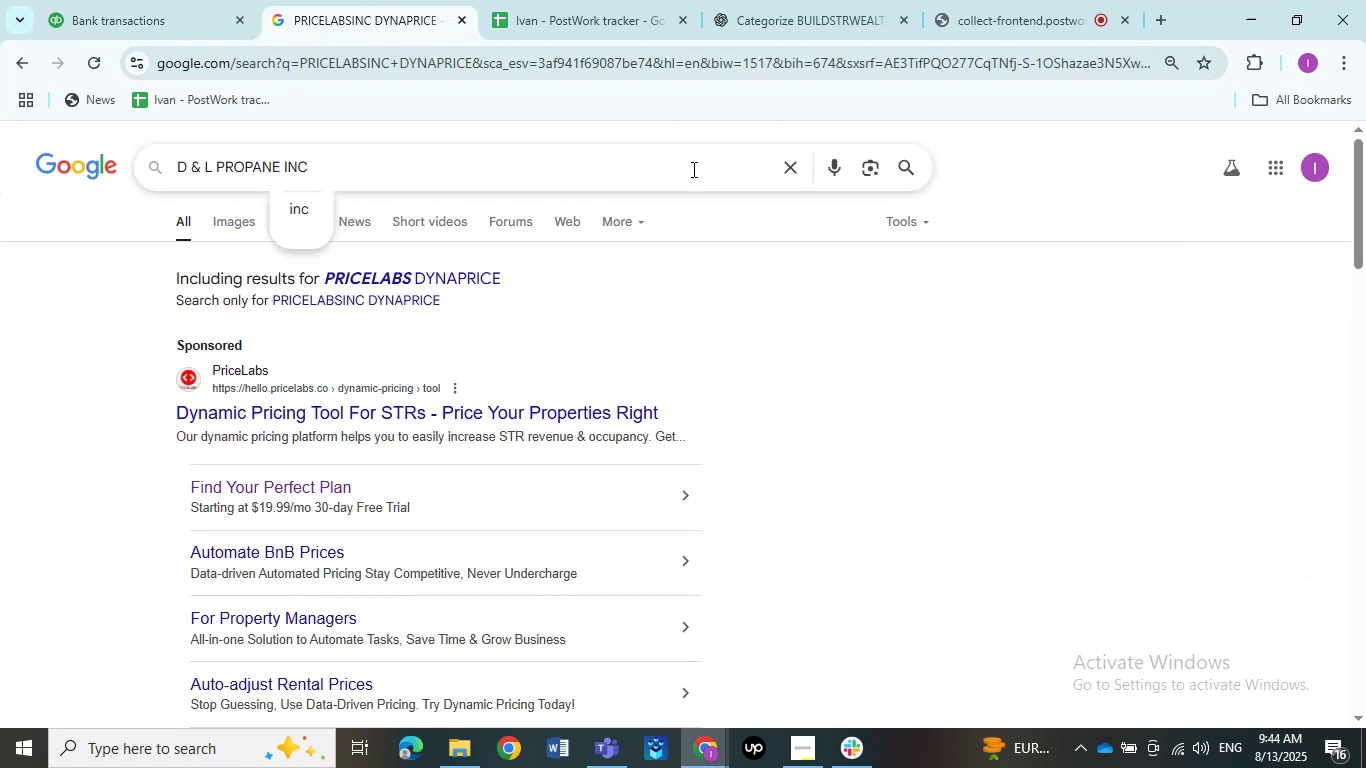 
key(NumpadEnter)
 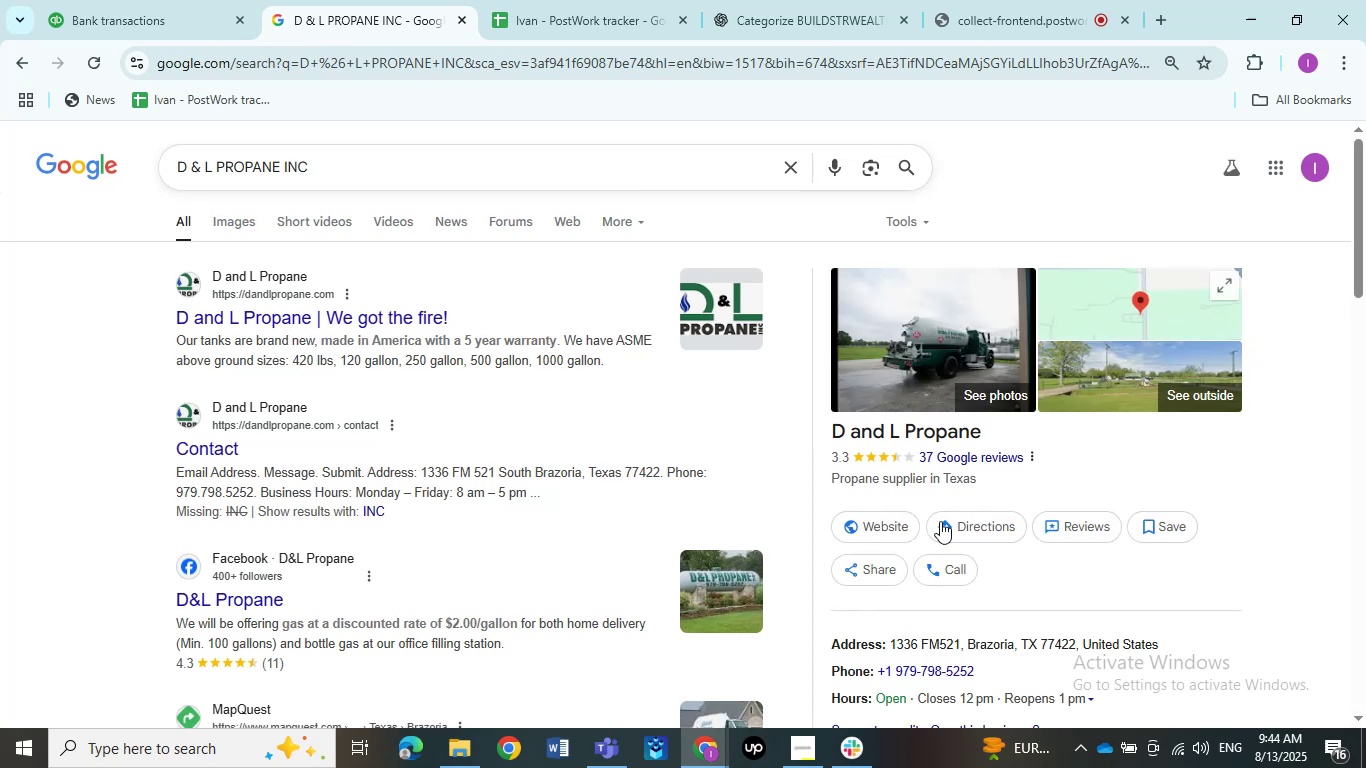 
wait(5.89)
 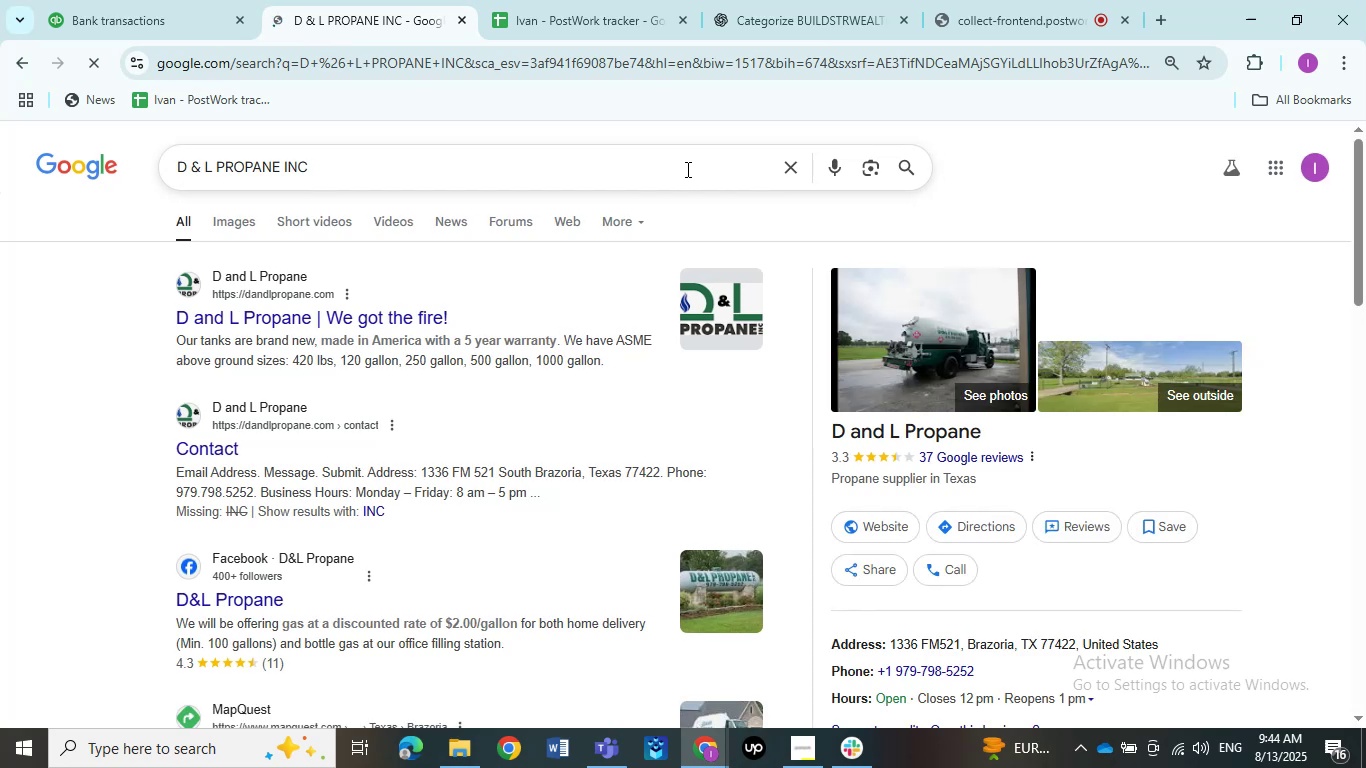 
left_click_drag(start_coordinate=[836, 479], to_coordinate=[978, 489])
 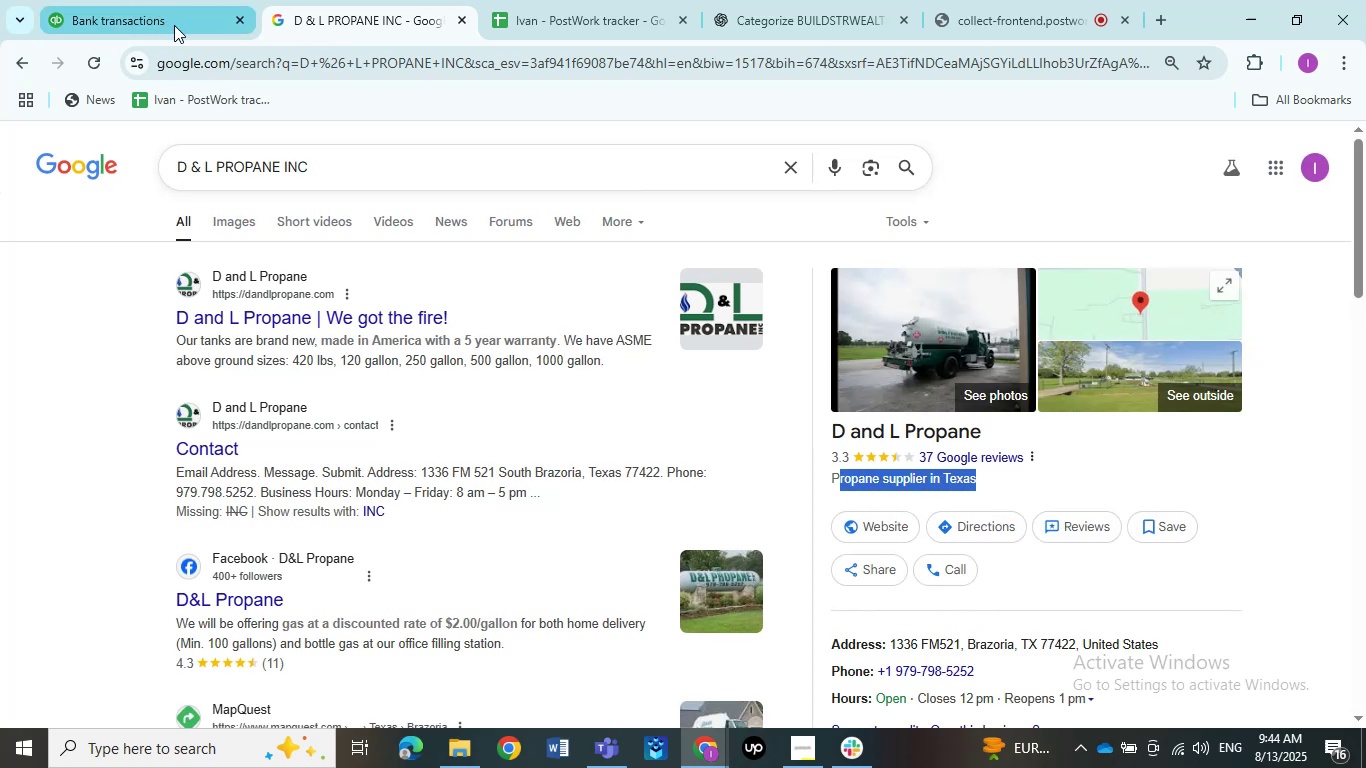 
left_click([150, 17])
 